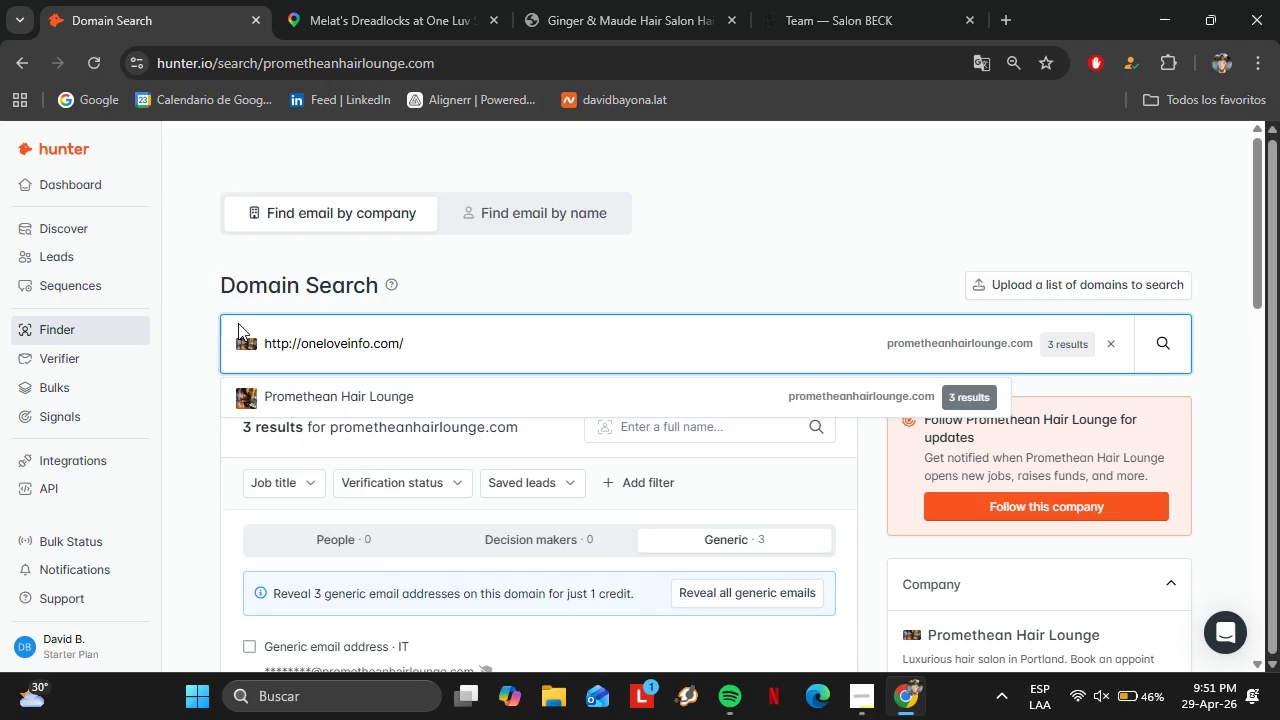 
key(Enter)
 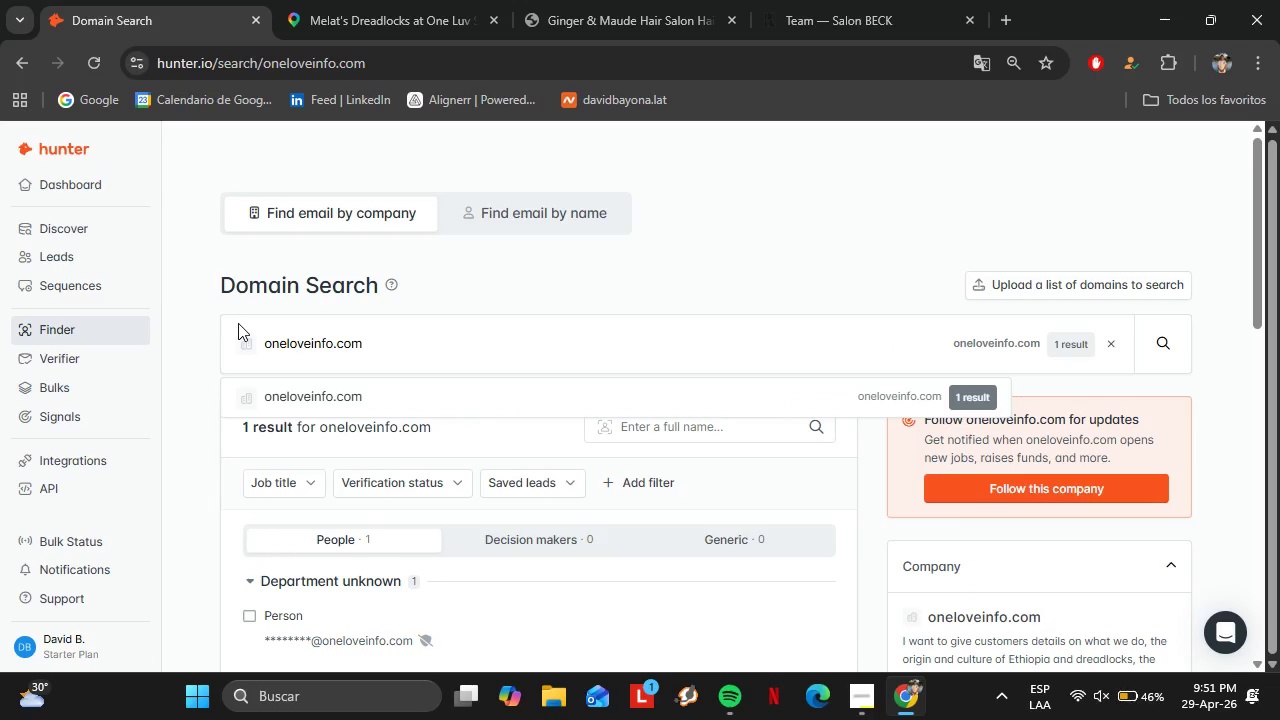 
left_click([360, 402])
 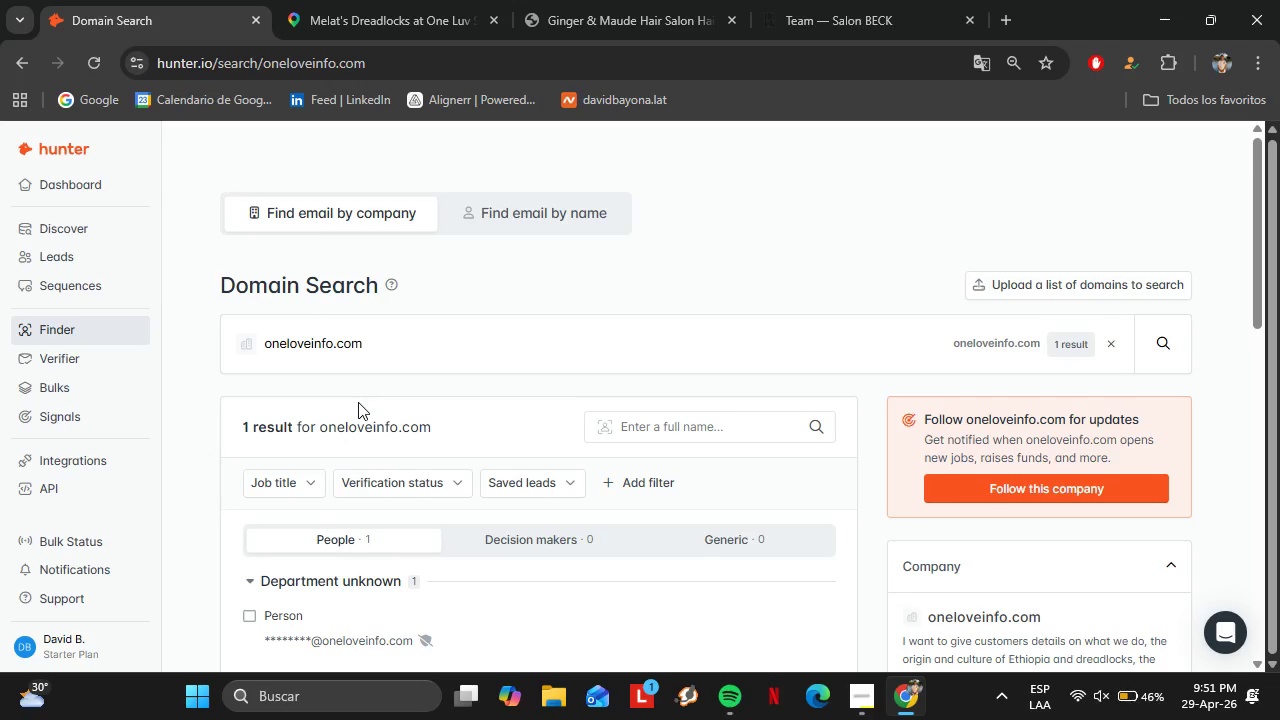 
wait(6.73)
 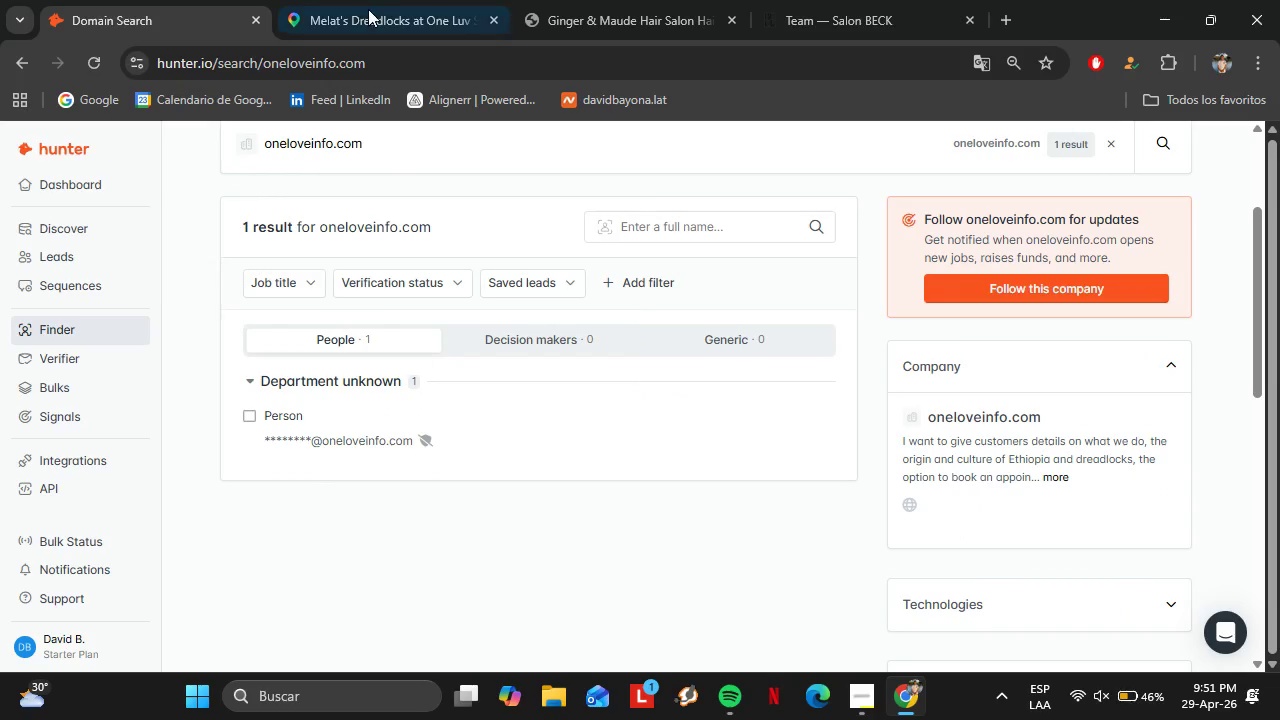 
left_click([368, 8])
 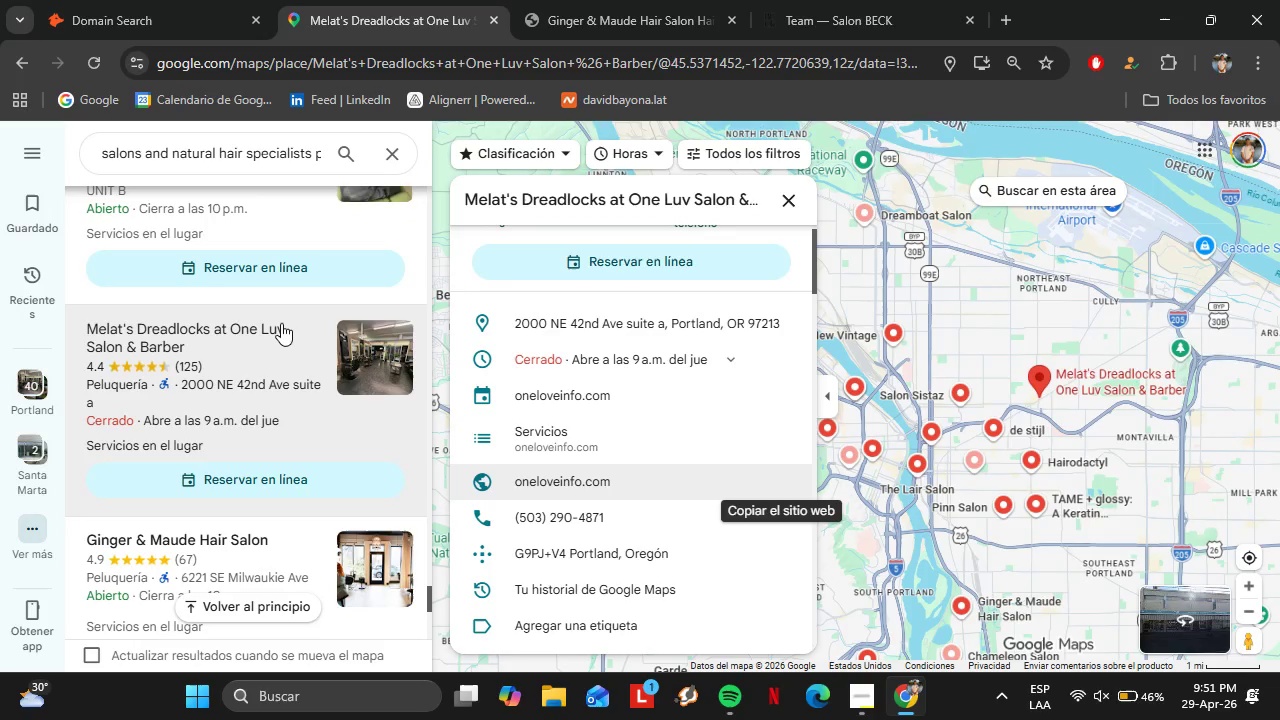 
scroll: coordinate [249, 335], scroll_direction: down, amount: 3.0
 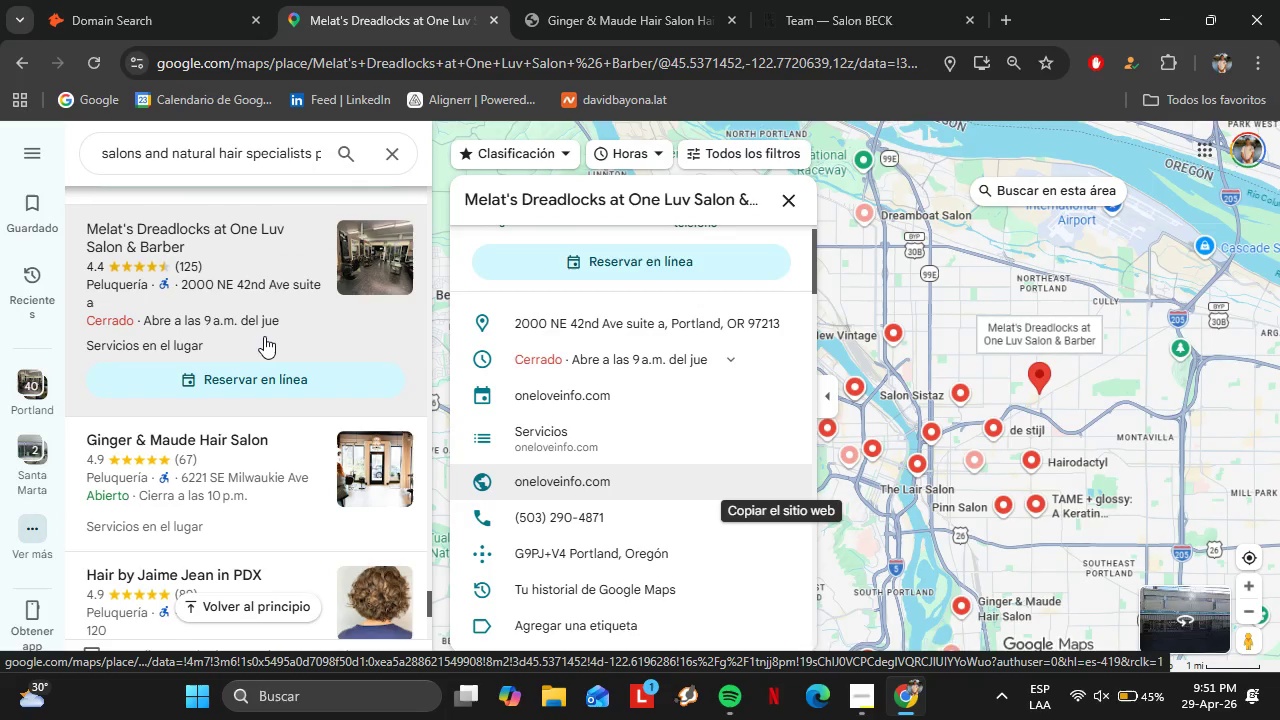 
scroll: coordinate [269, 323], scroll_direction: up, amount: 3.0
 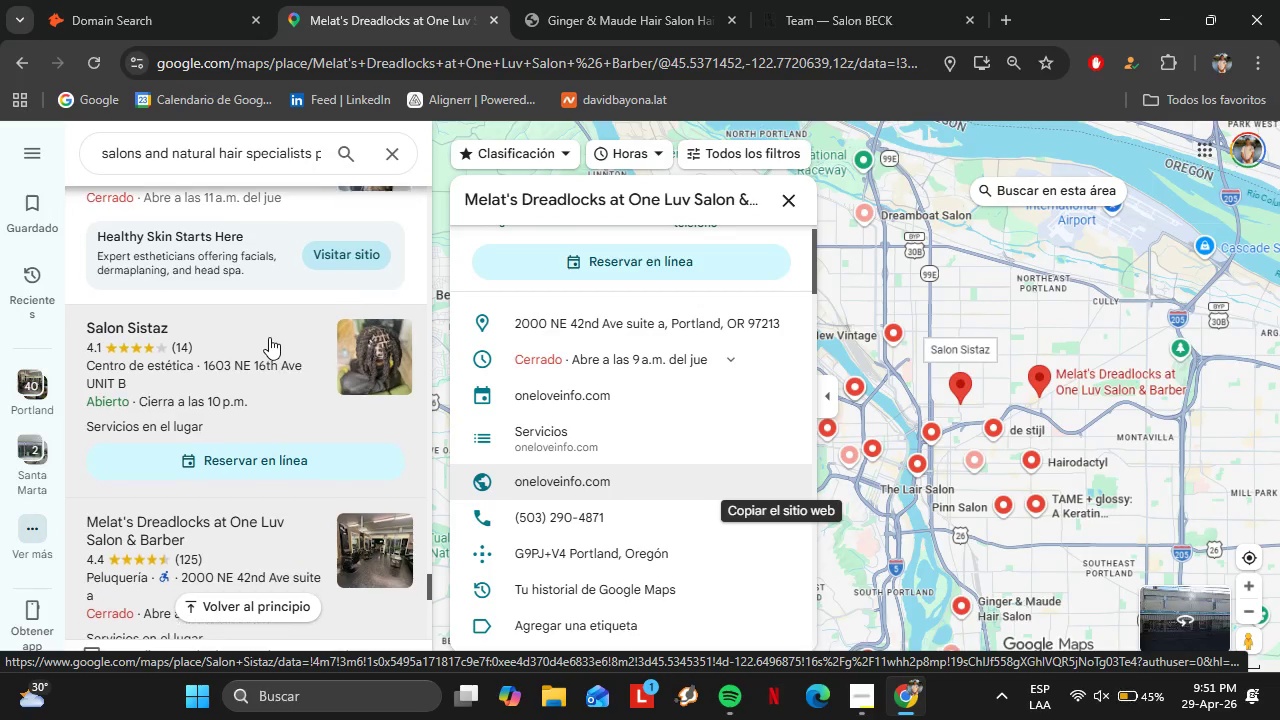 
scroll: coordinate [269, 337], scroll_direction: down, amount: 2.0
 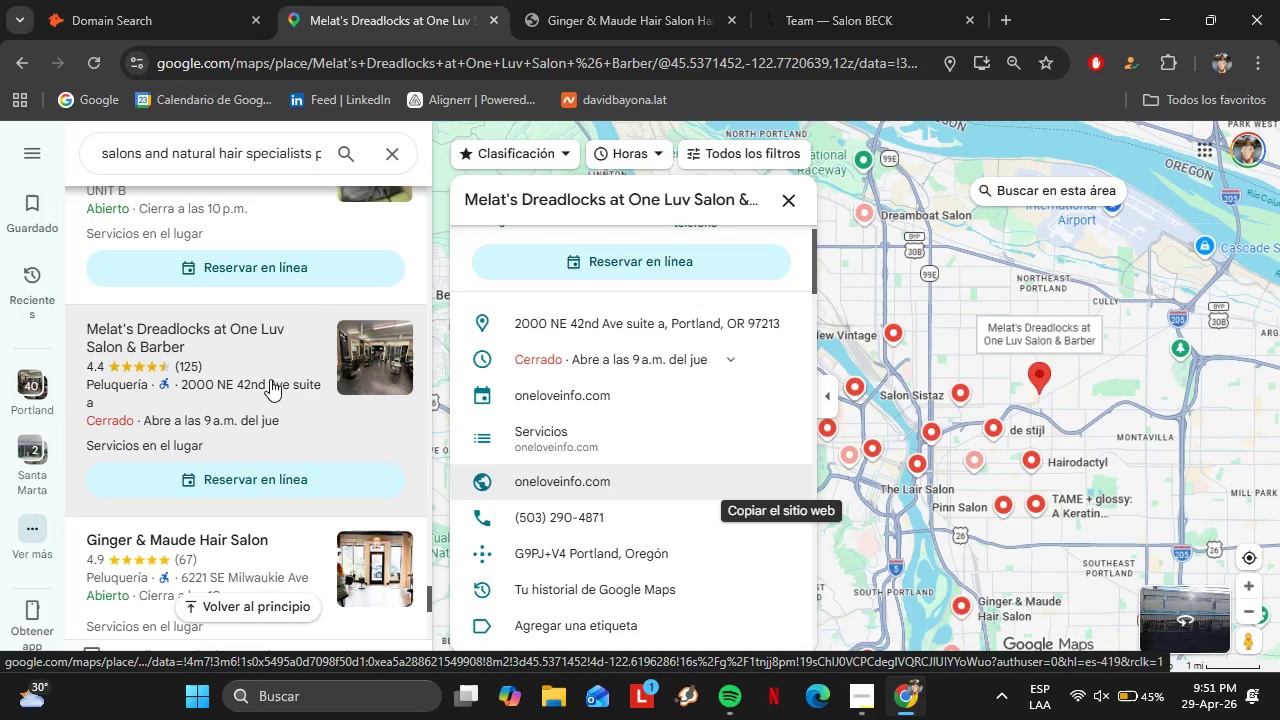 
left_click([270, 379])
 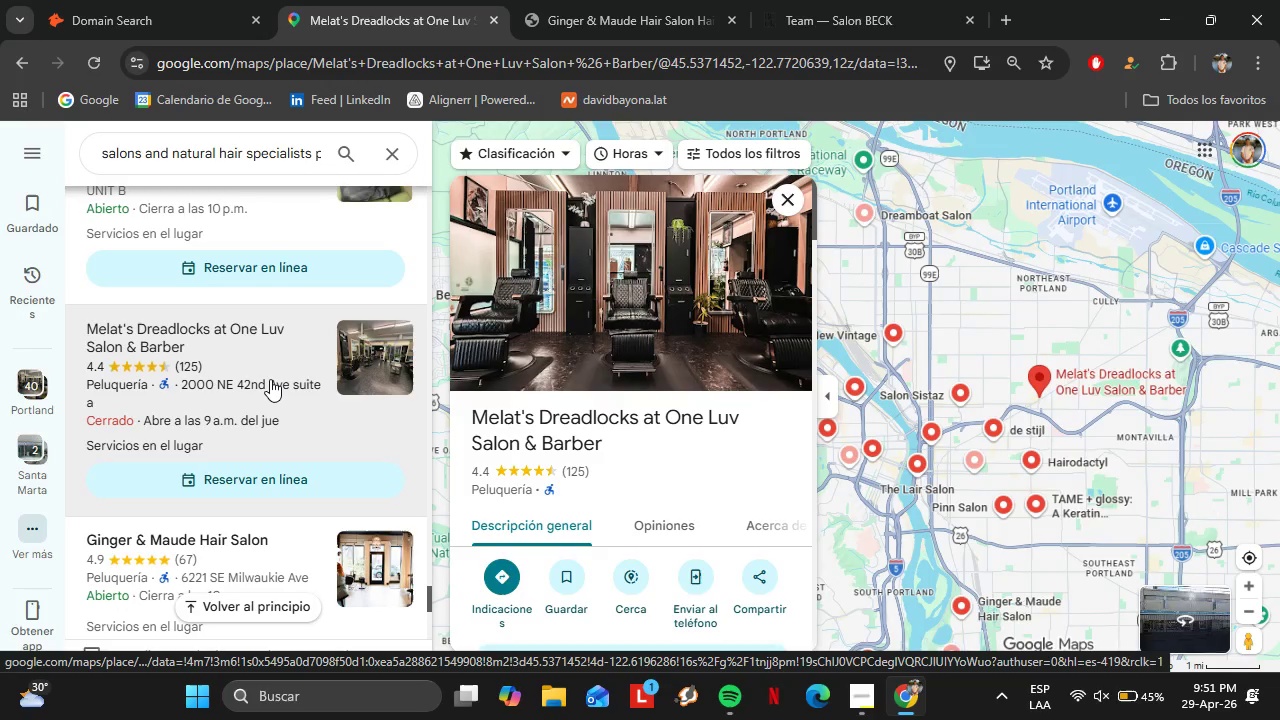 
wait(5.97)
 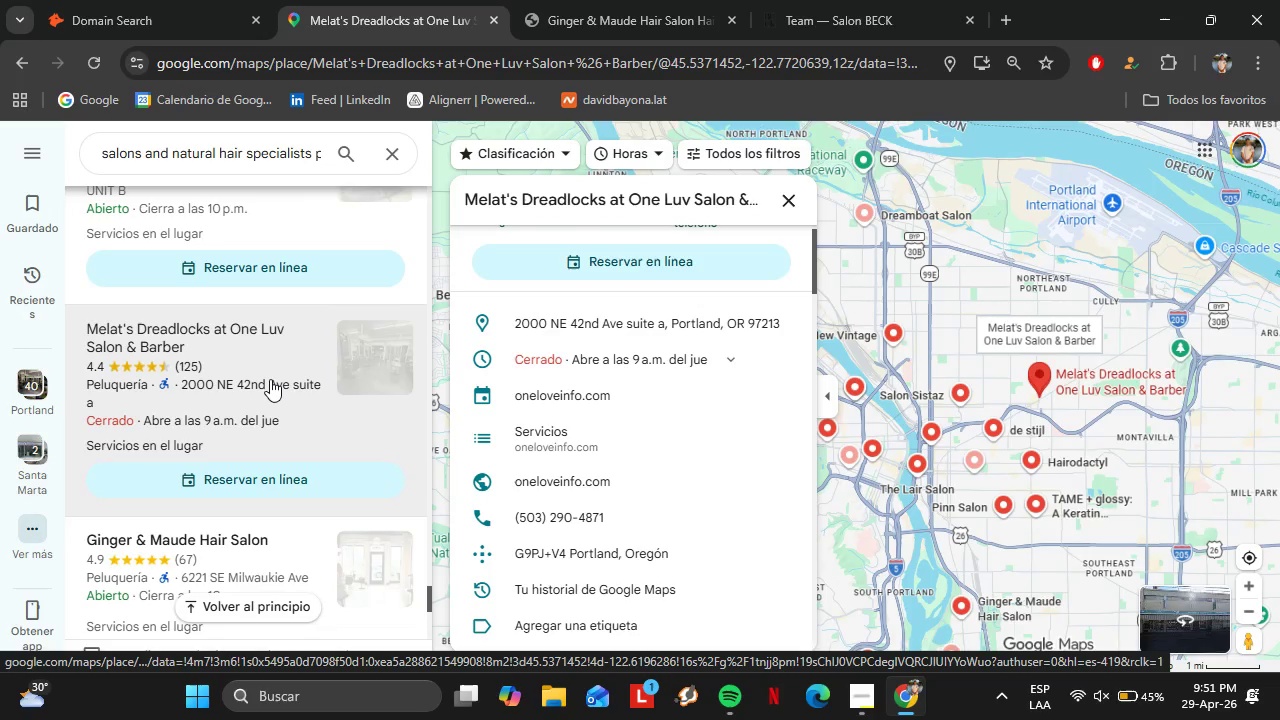 
scroll: coordinate [227, 335], scroll_direction: down, amount: 2.0
 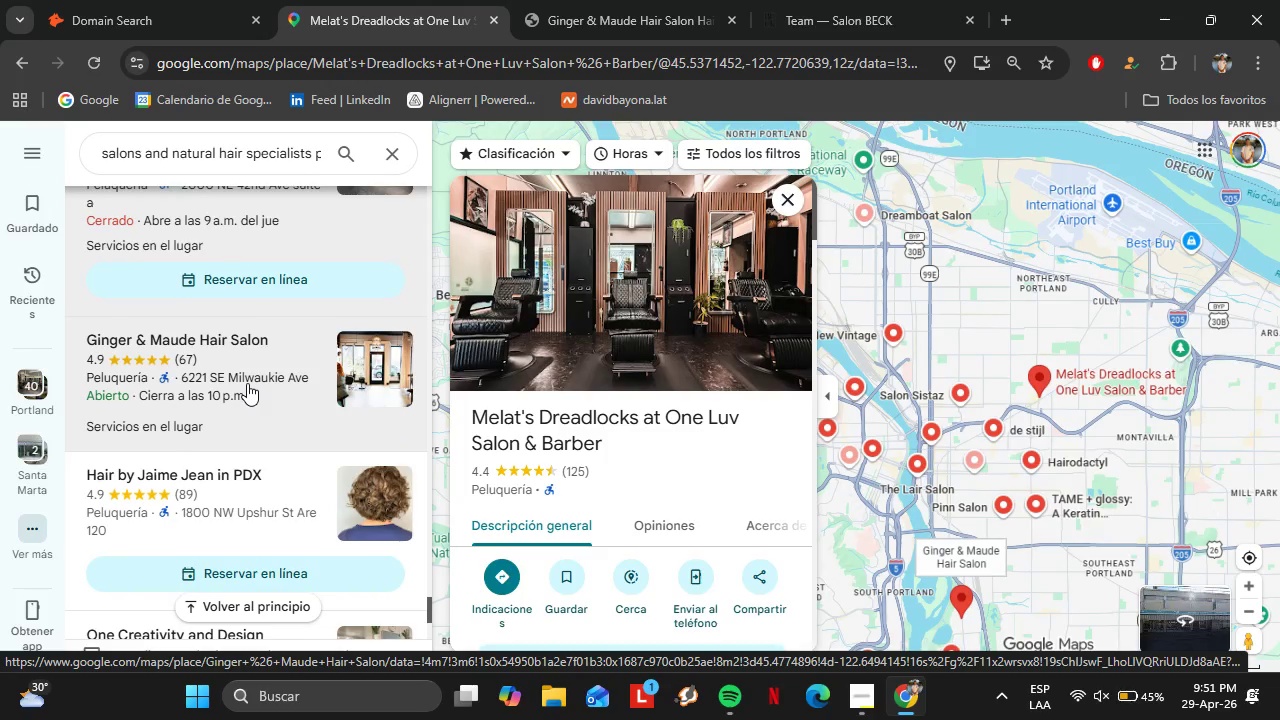 
left_click([247, 383])
 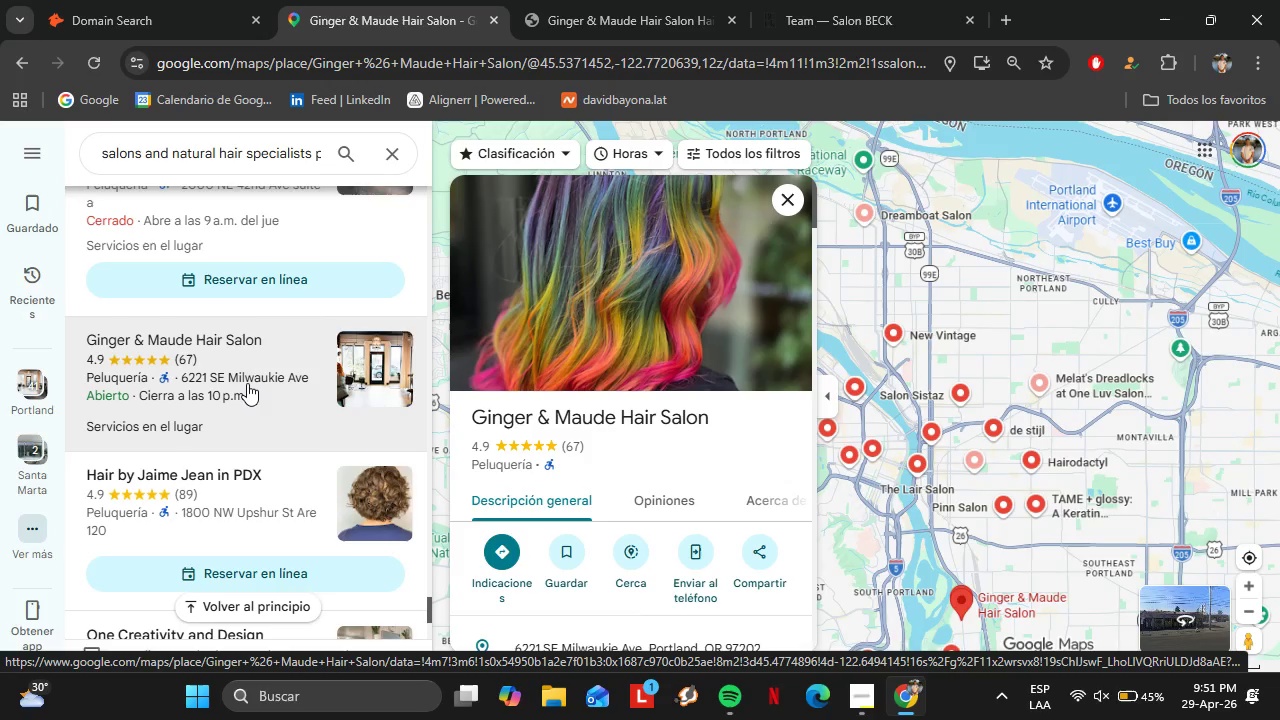 
wait(7.61)
 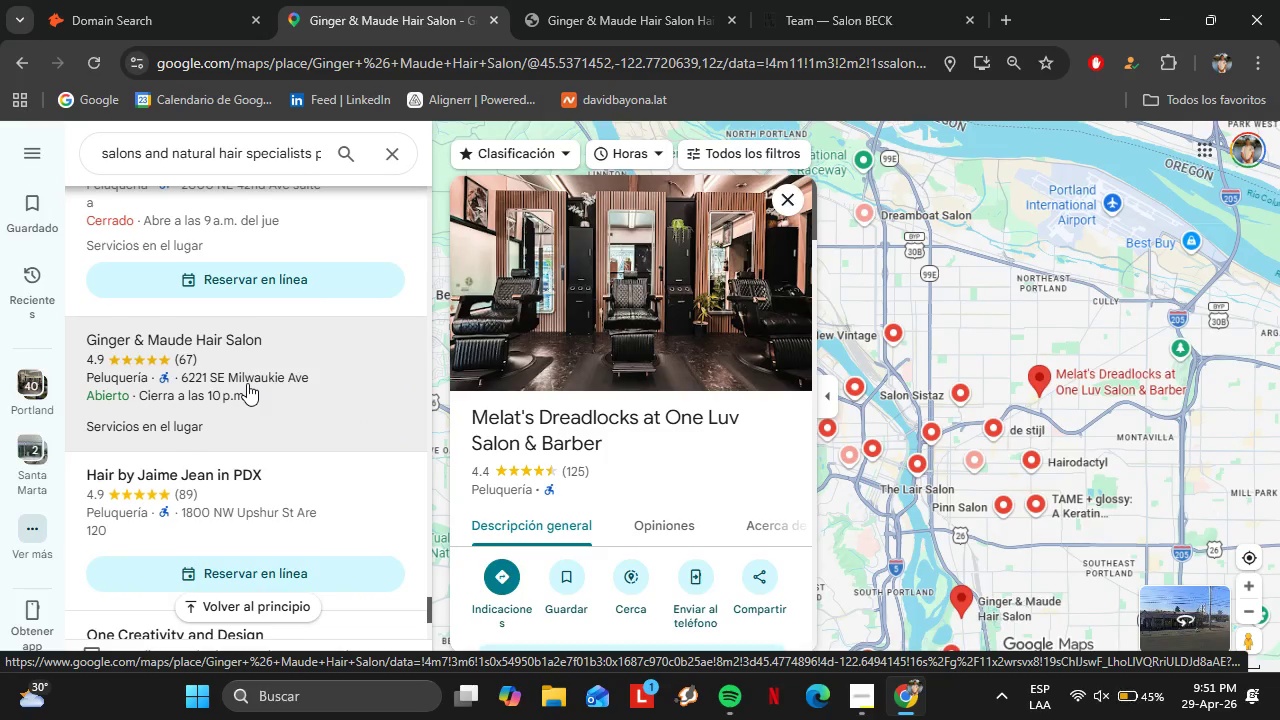 
scroll: coordinate [643, 391], scroll_direction: down, amount: 7.0
 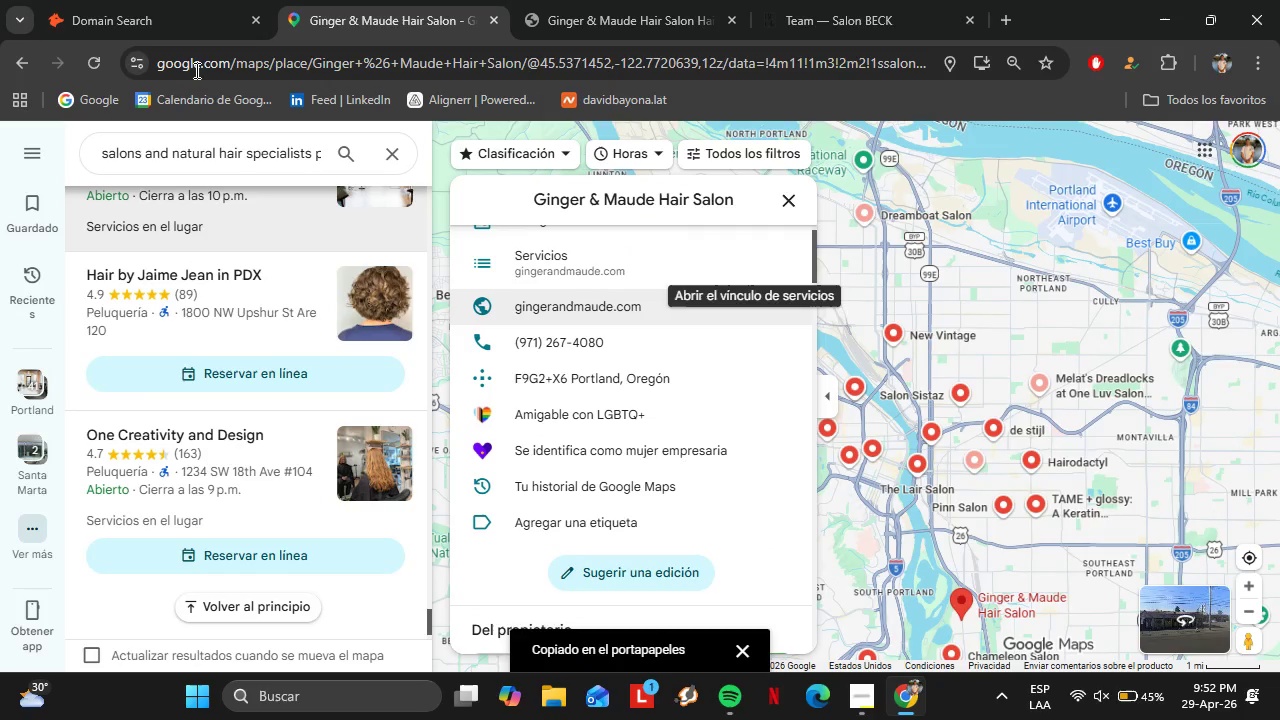 
left_click([89, 0])
 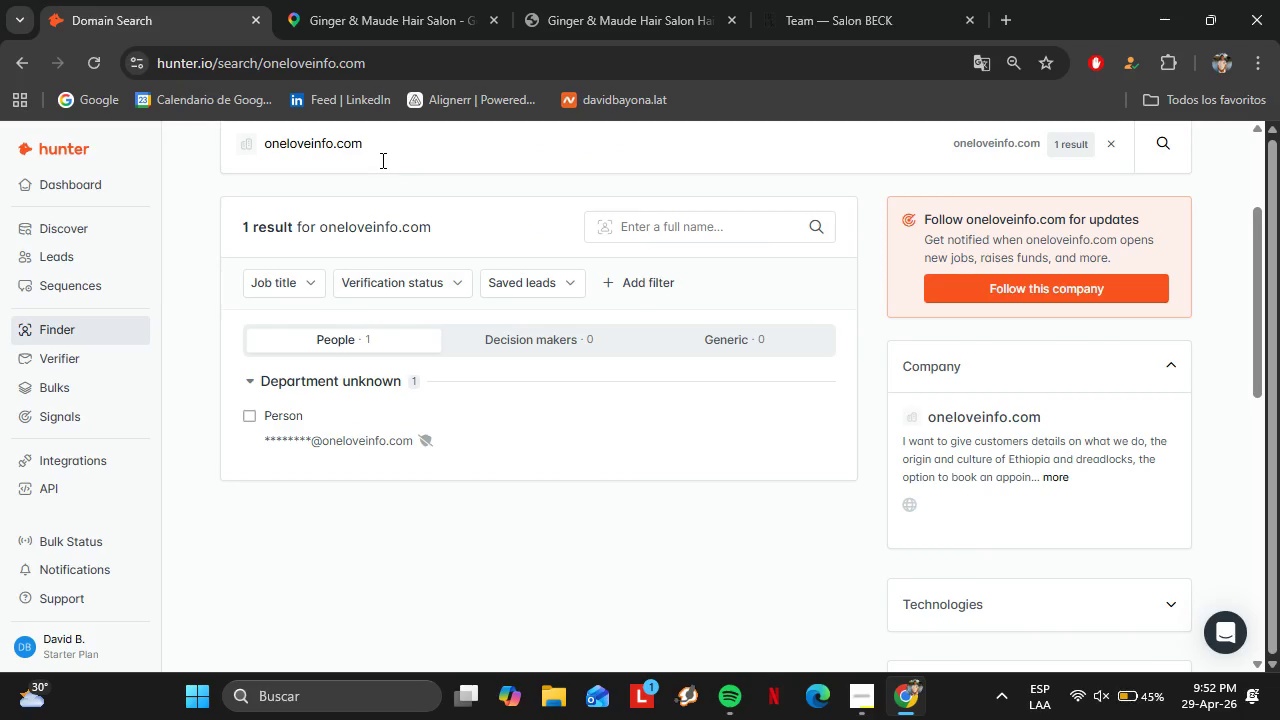 
left_click_drag(start_coordinate=[381, 160], to_coordinate=[184, 165])
 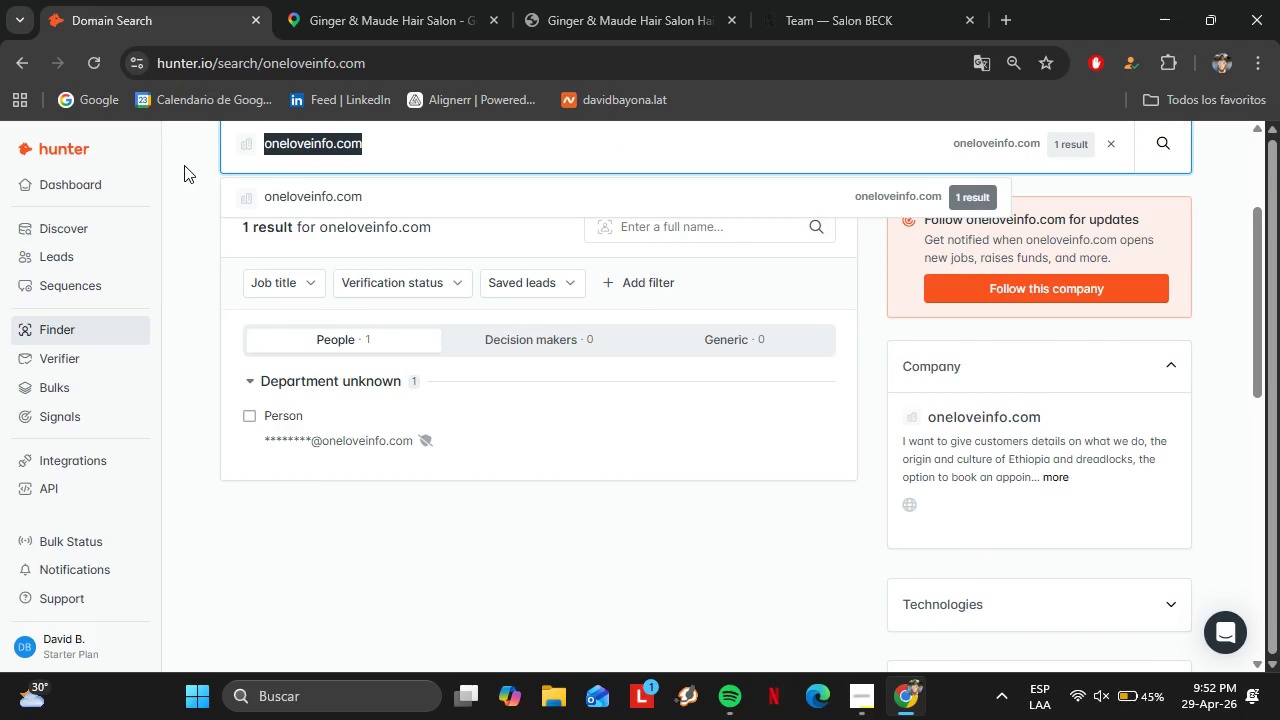 
key(Control+V)
 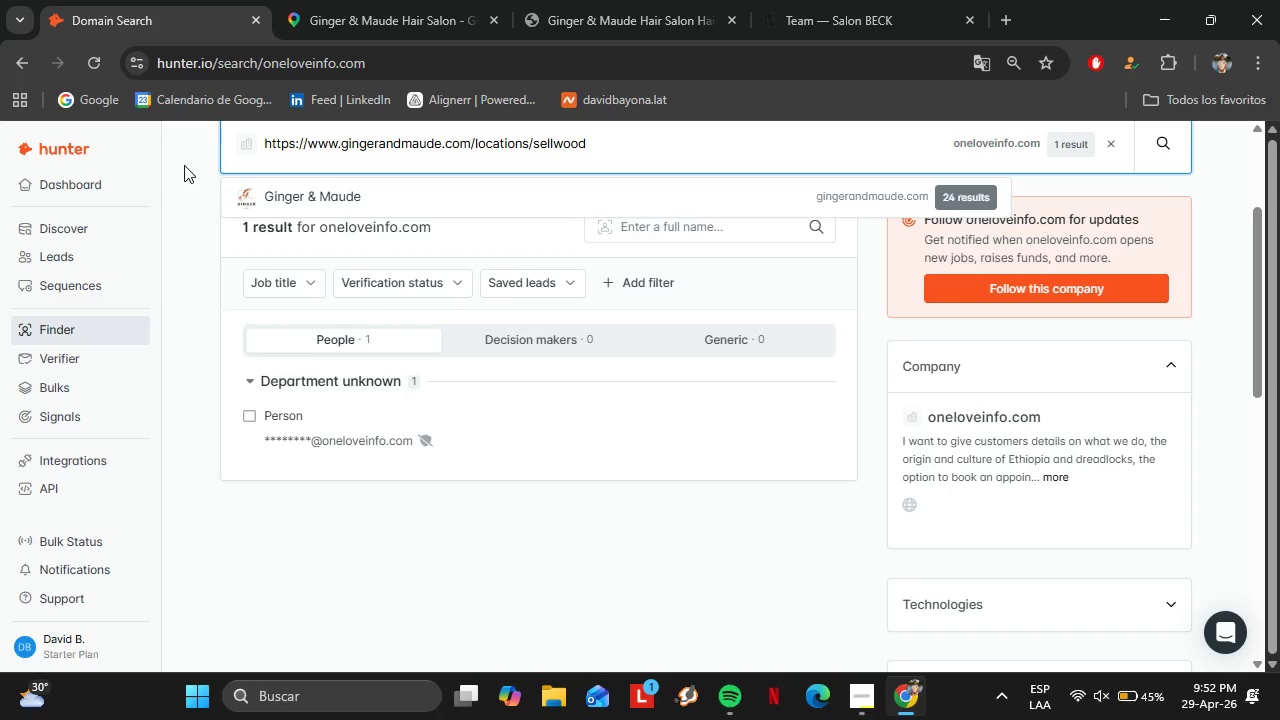 
key(Enter)
 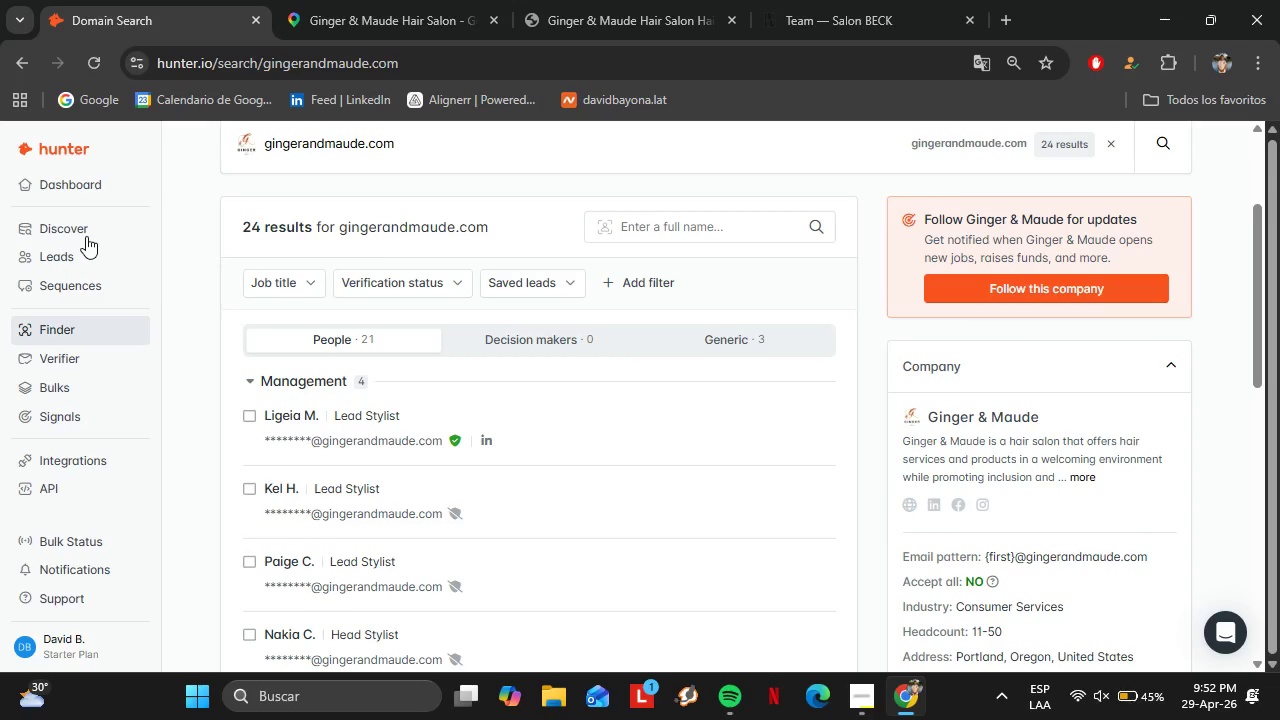 
left_click([355, 8])
 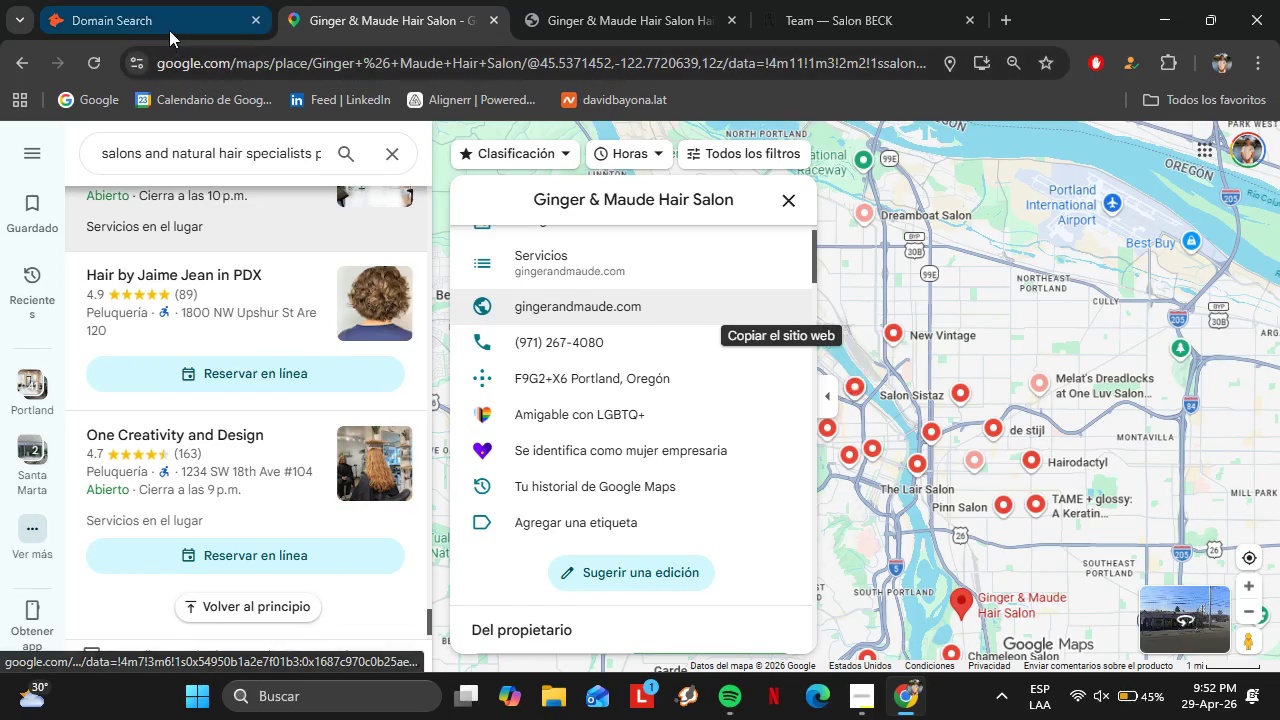 
left_click([164, 12])
 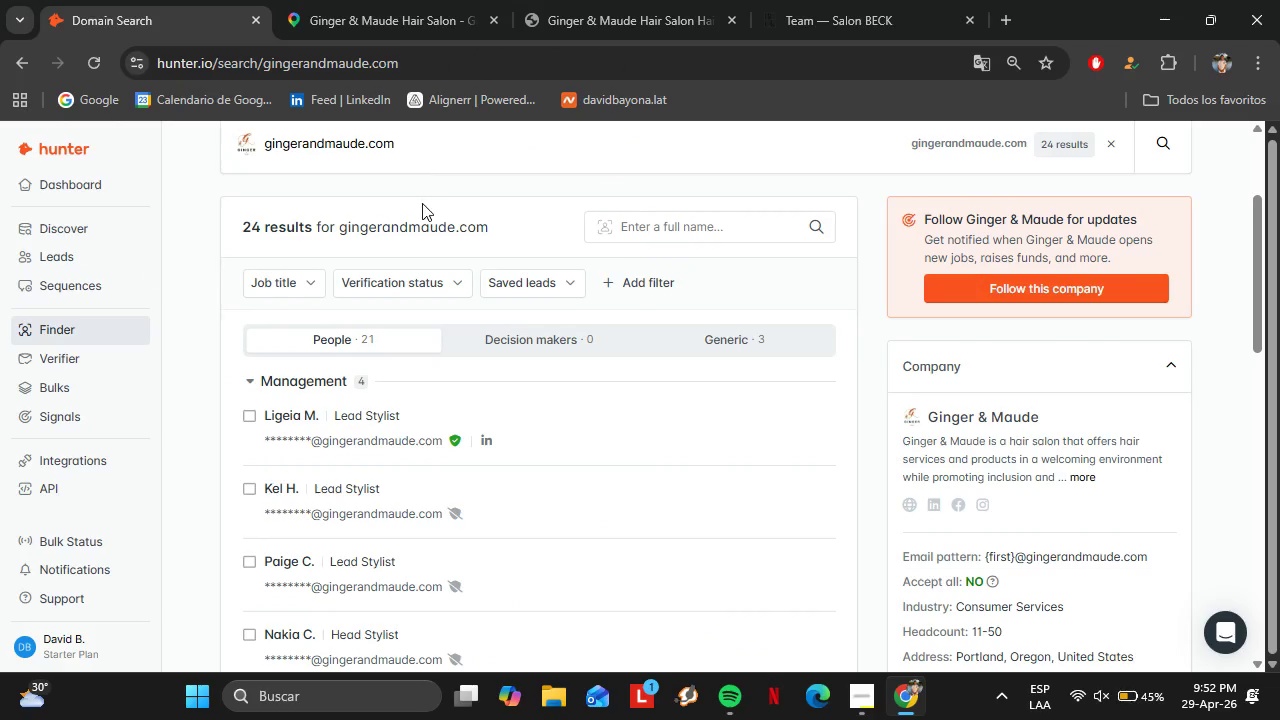 
left_click_drag(start_coordinate=[429, 244], to_coordinate=[241, 237])
 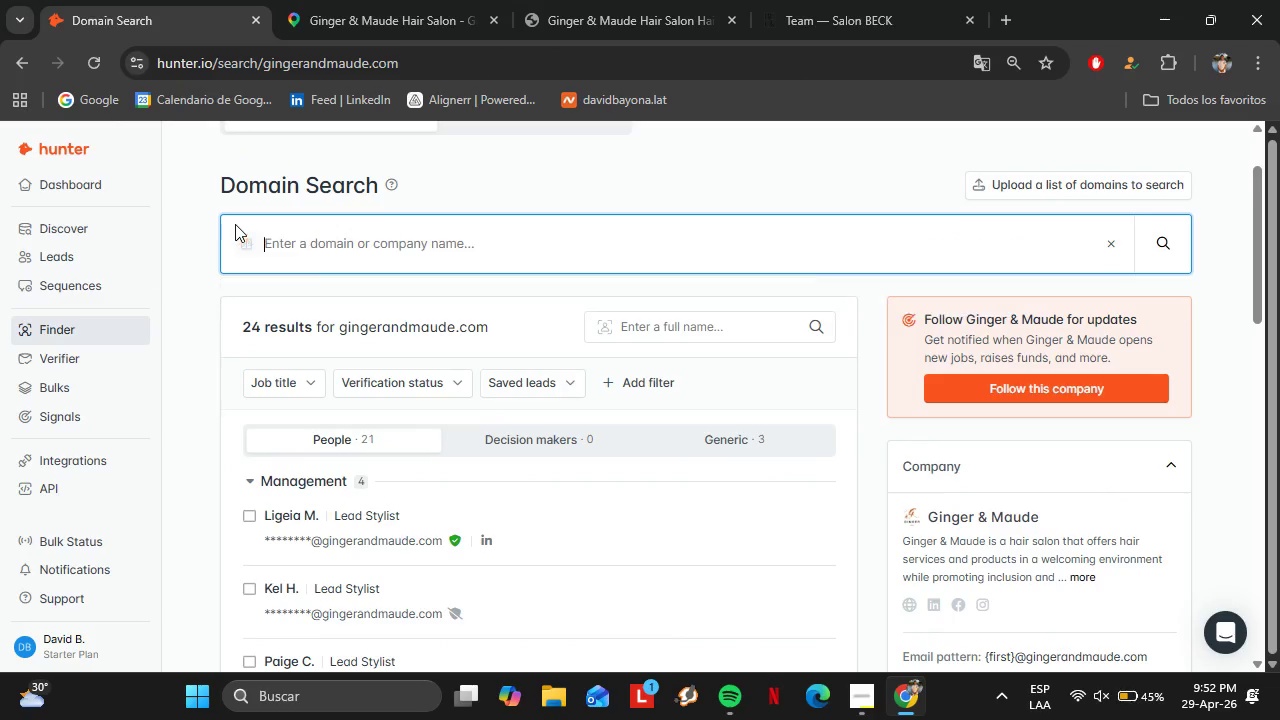 
scroll: coordinate [421, 208], scroll_direction: up, amount: 1.0
 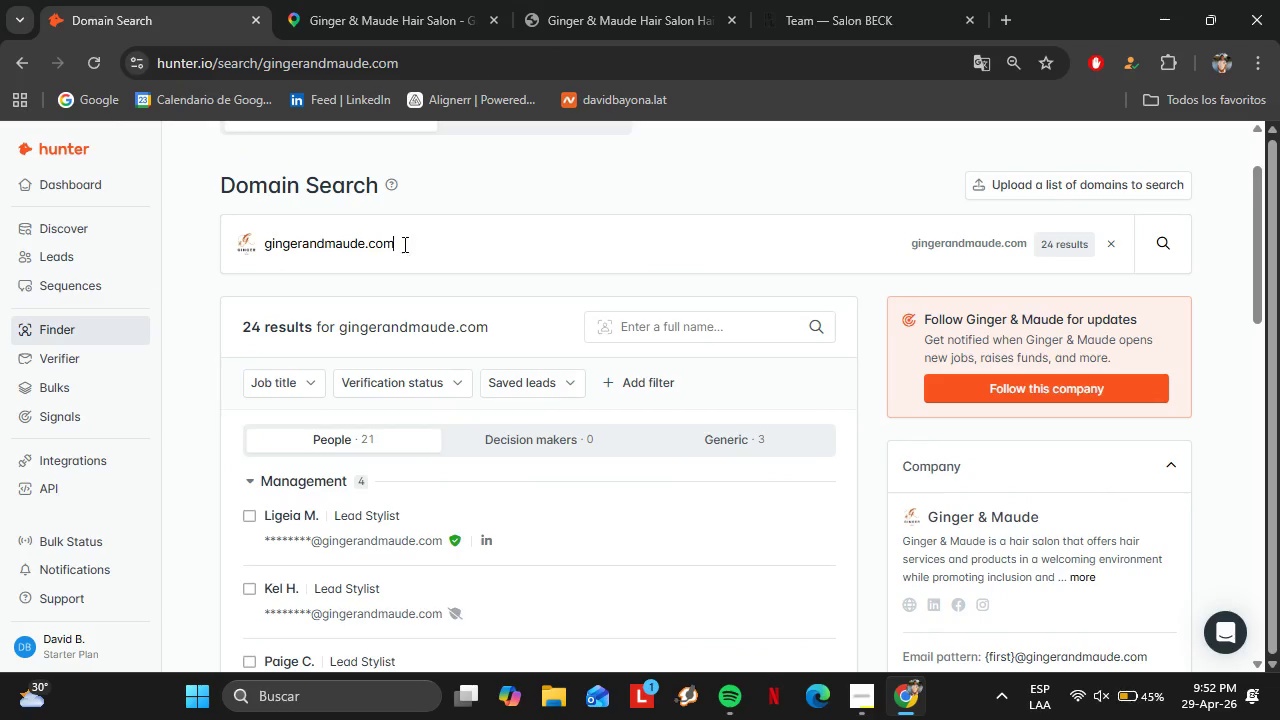 
key(Backspace)
 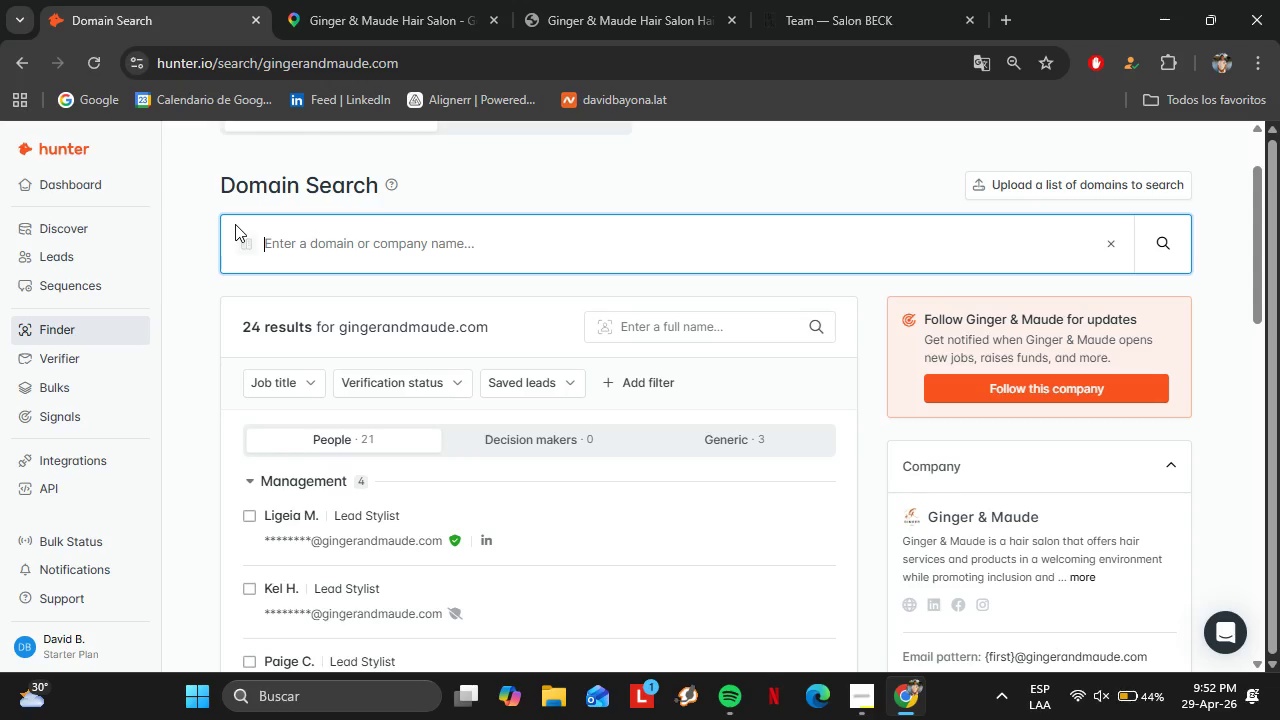 
wait(9.25)
 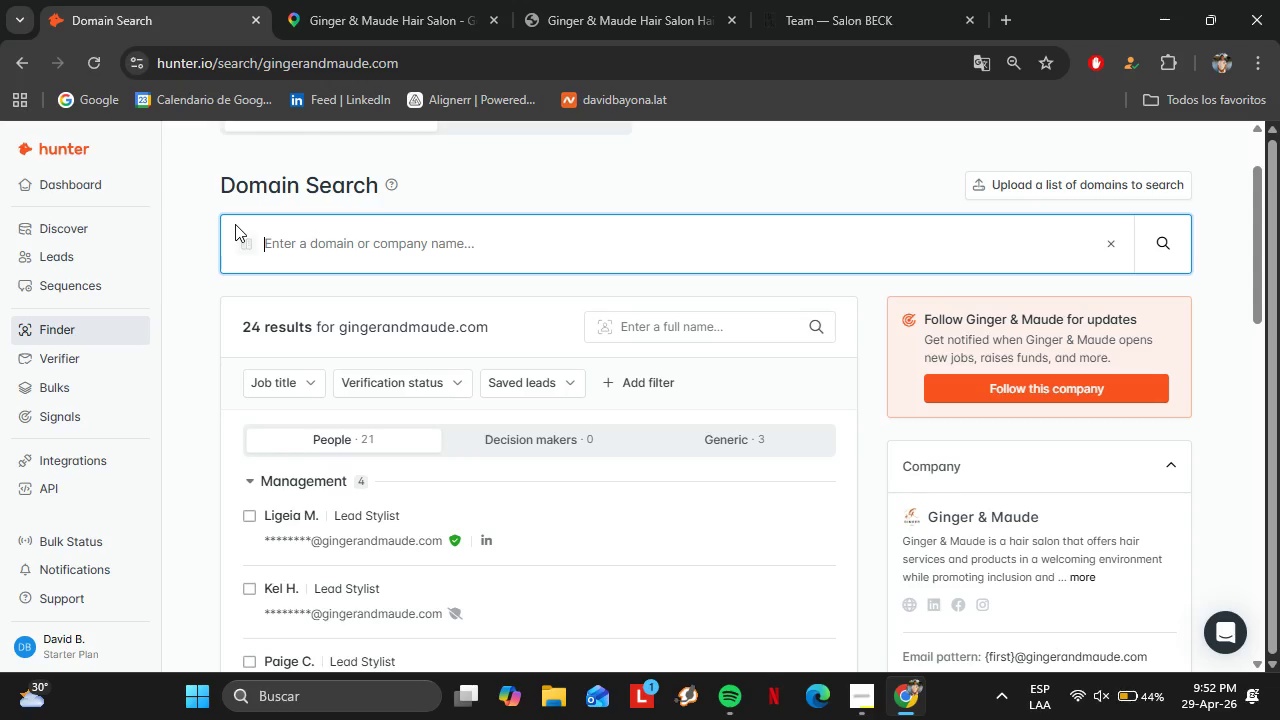 
type(theaquarius)
 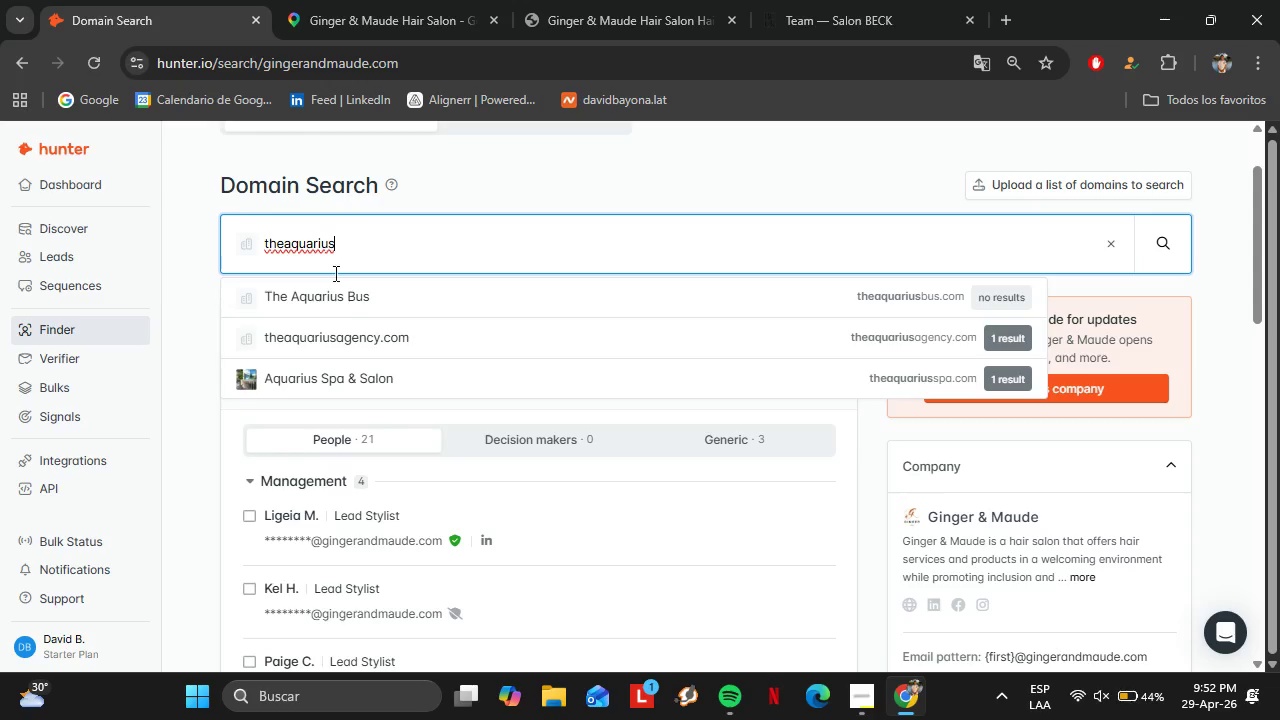 
left_click_drag(start_coordinate=[354, 242], to_coordinate=[247, 237])
 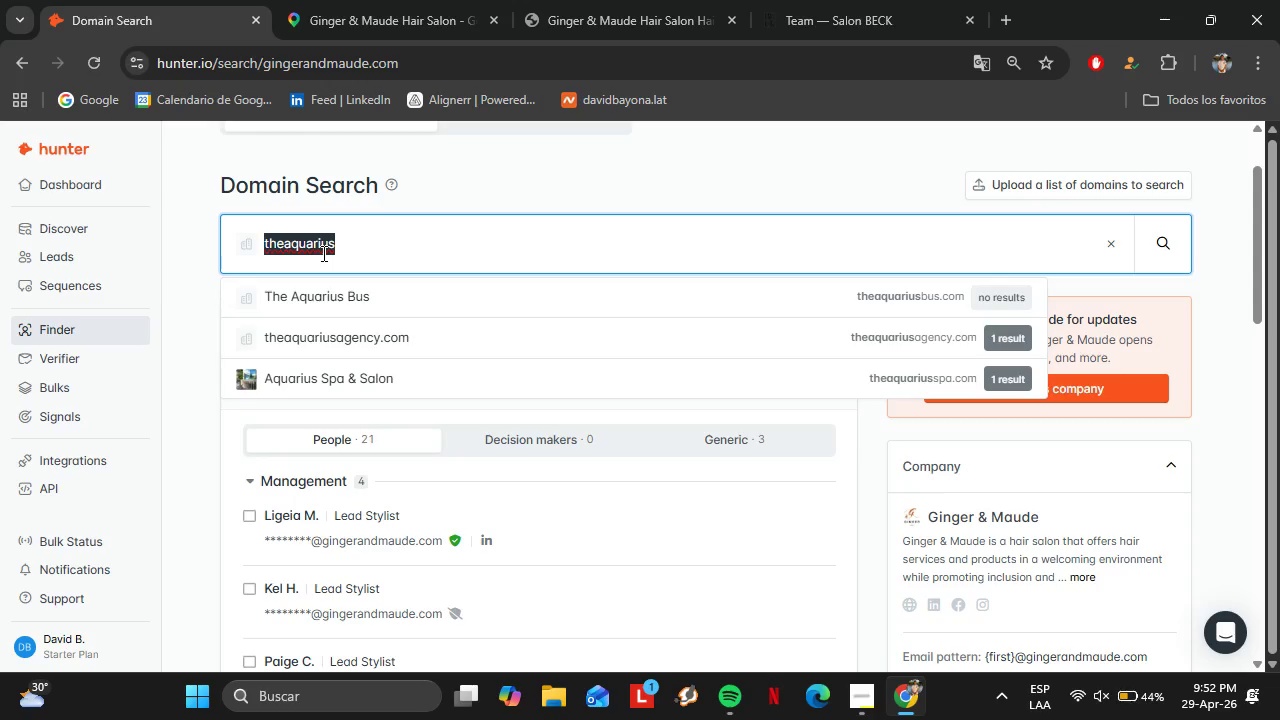 
type(spencergellisesalon.ci)
key(Backspace)
type(om)
 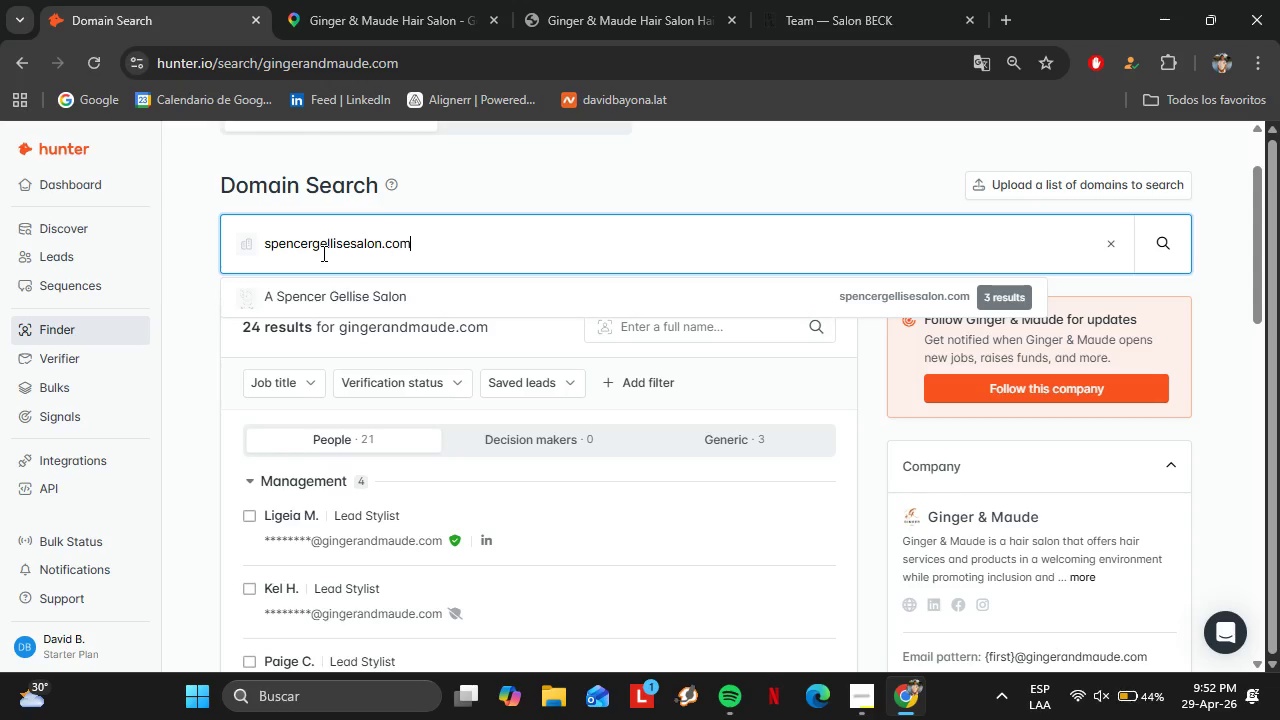 
key(Enter)
 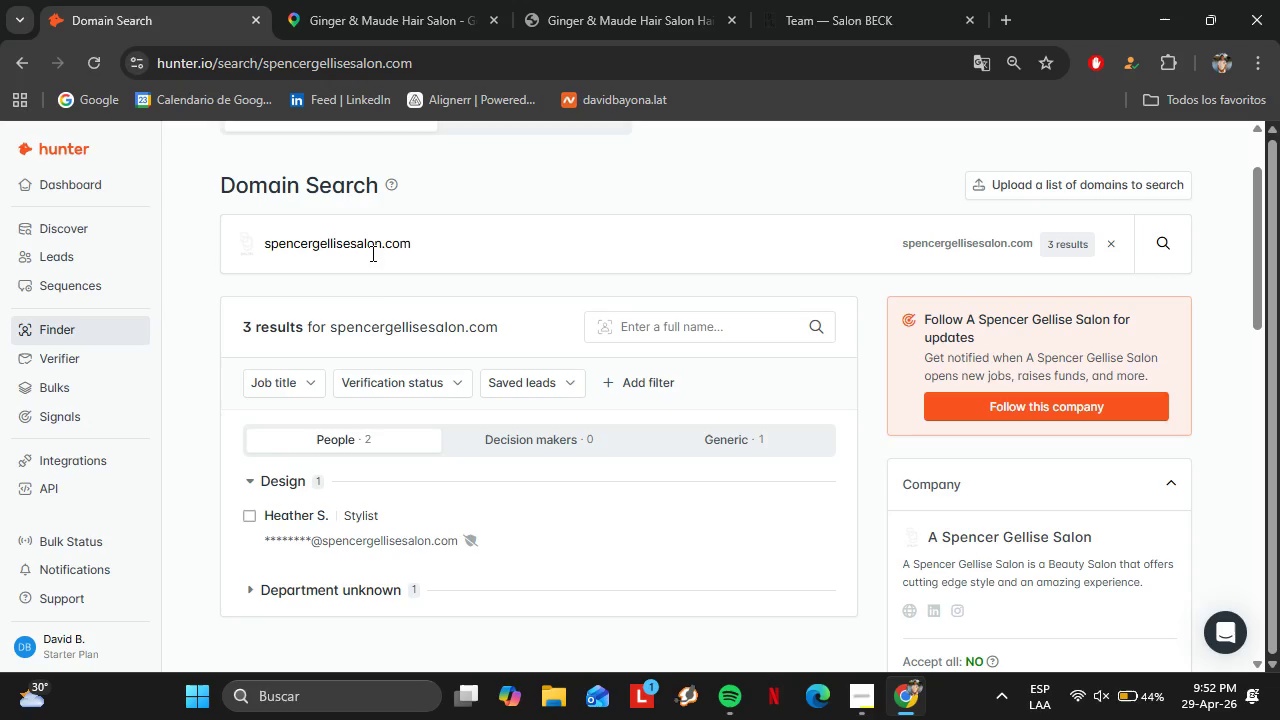 
wait(5.28)
 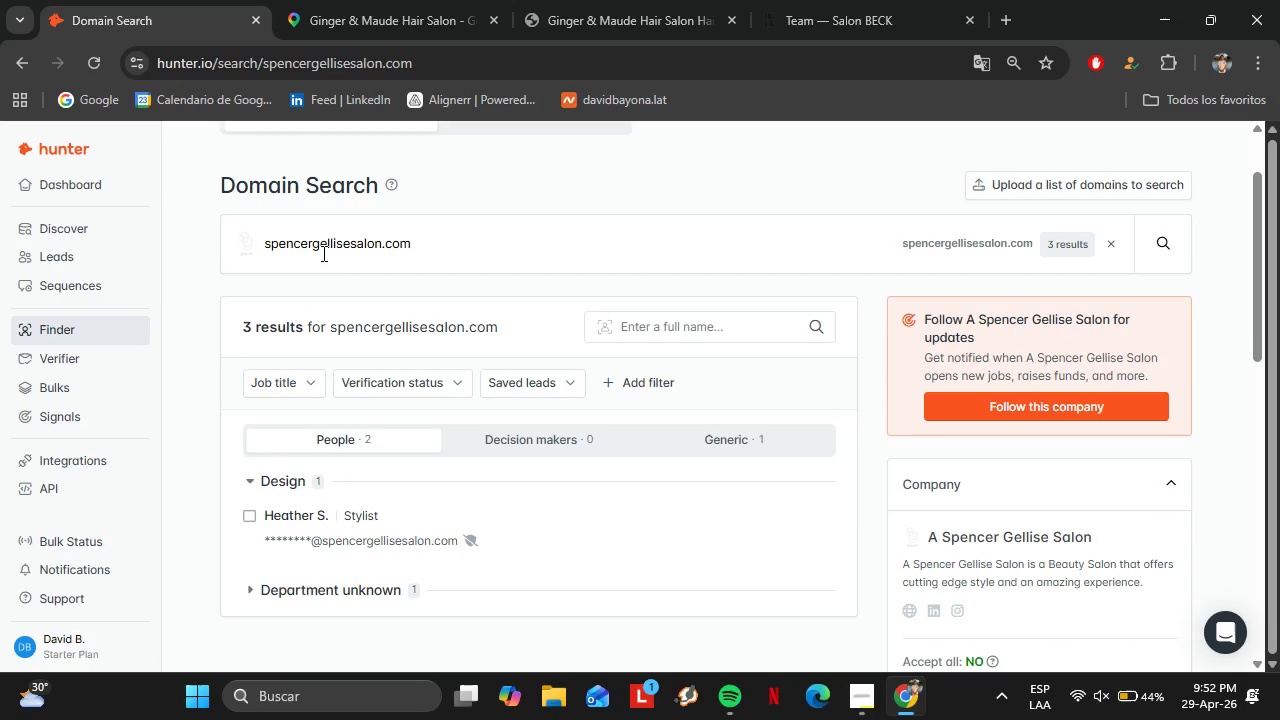 
left_click_drag(start_coordinate=[587, 244], to_coordinate=[249, 249])
 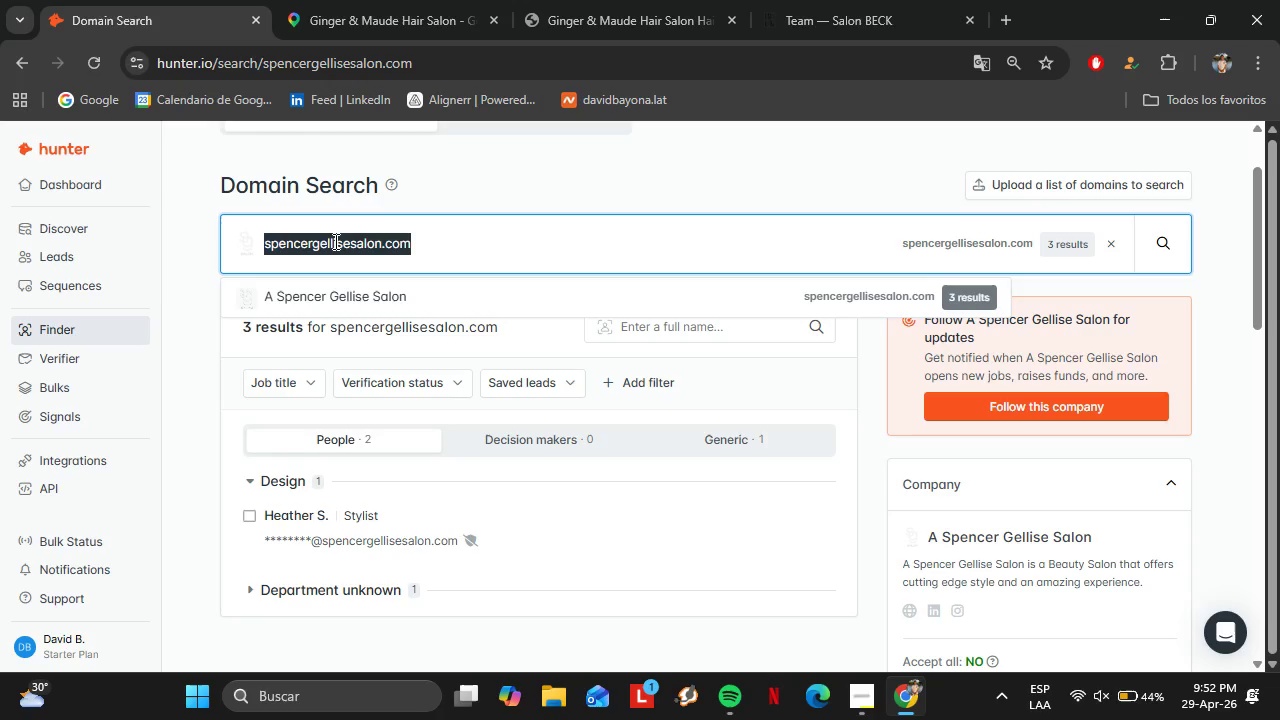 
type(glowbeaty)
 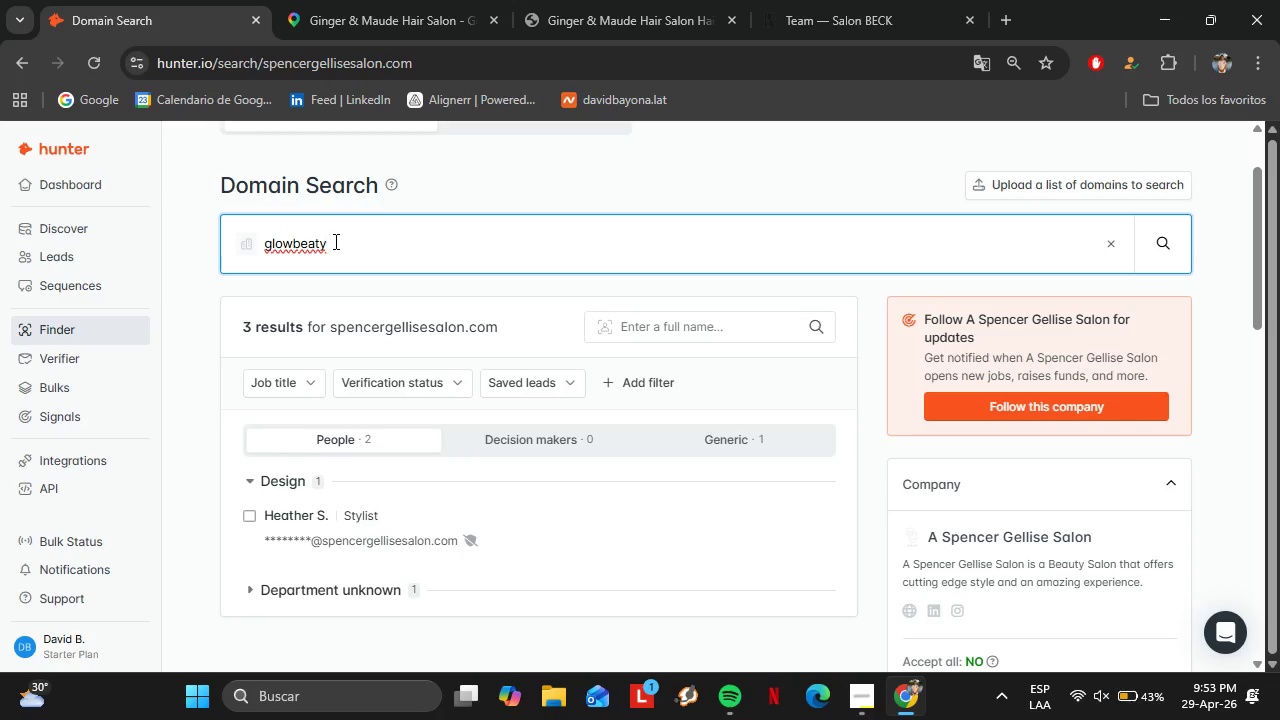 
type(b.com)
 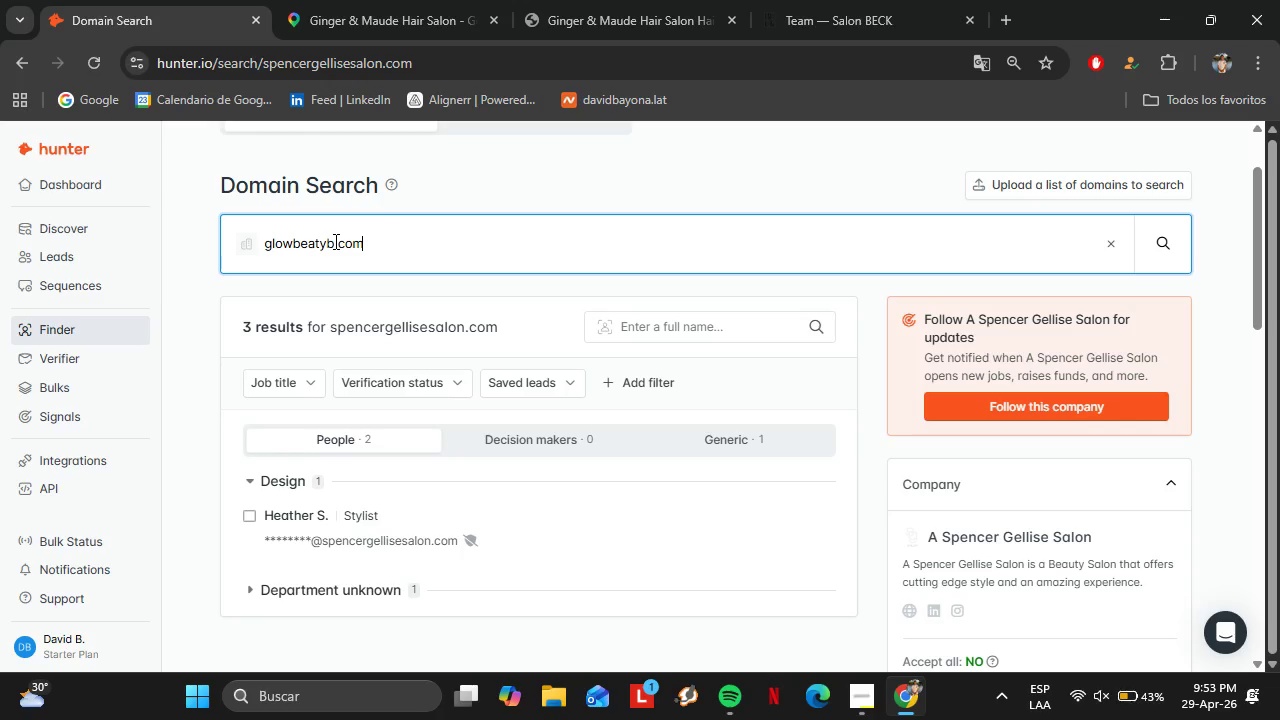 
key(Enter)
 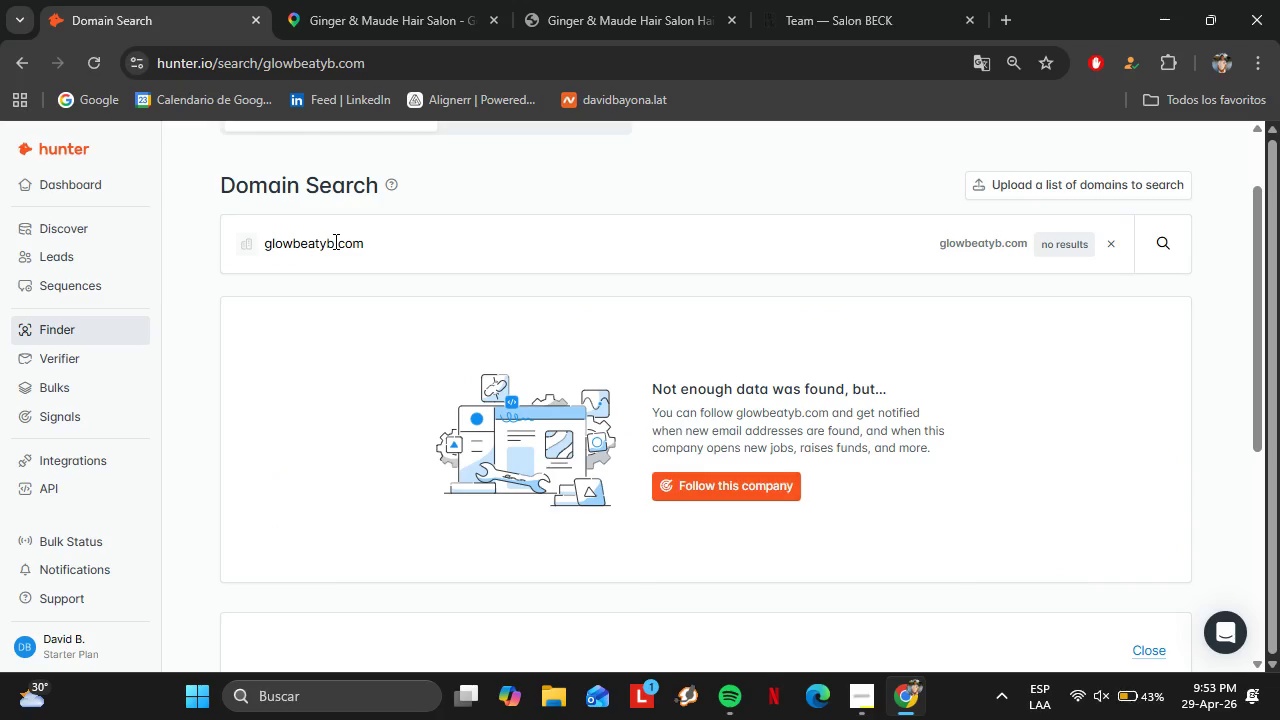 
wait(7.98)
 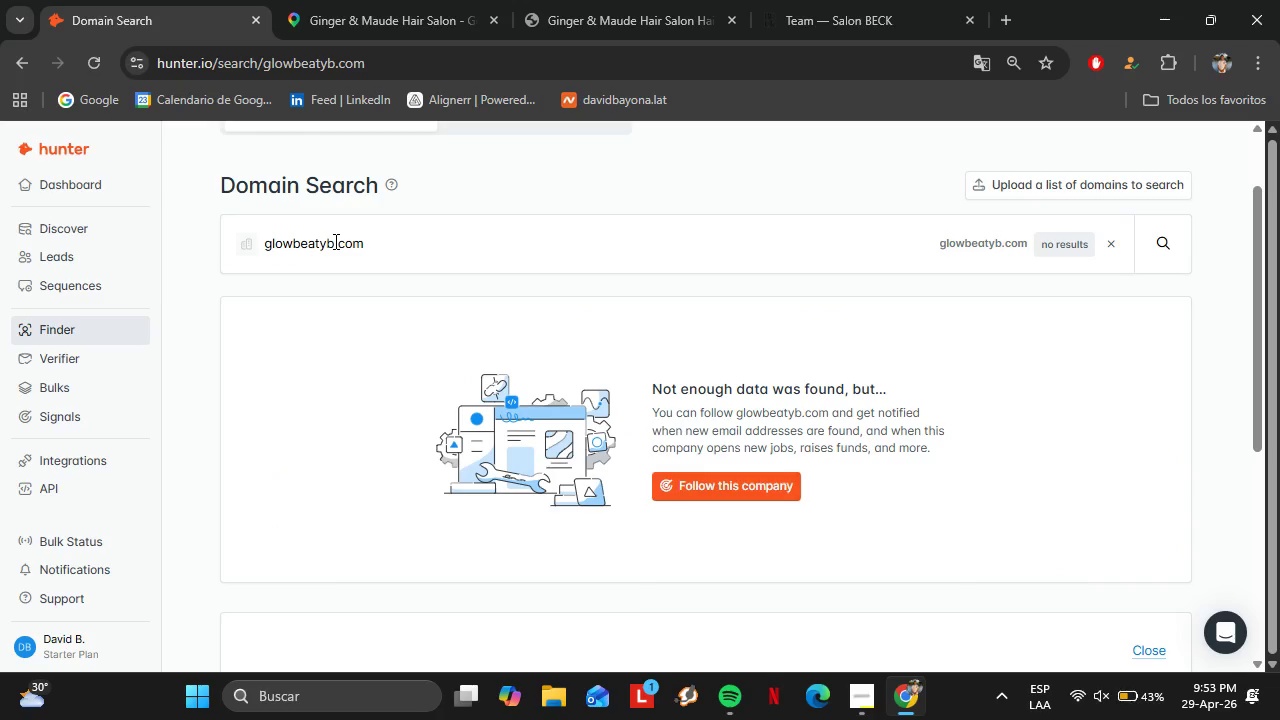 
left_click_drag(start_coordinate=[388, 262], to_coordinate=[211, 247])
 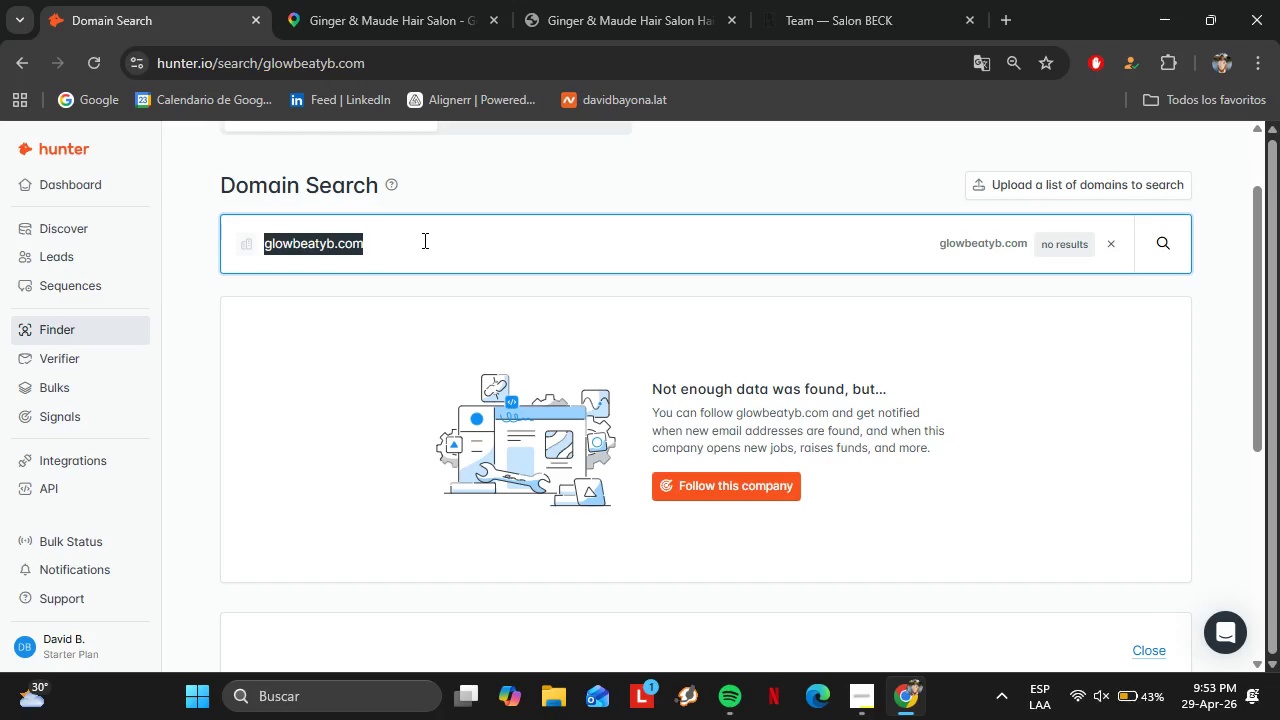 
type(creatib)
key(Backspace)
type(ve)
 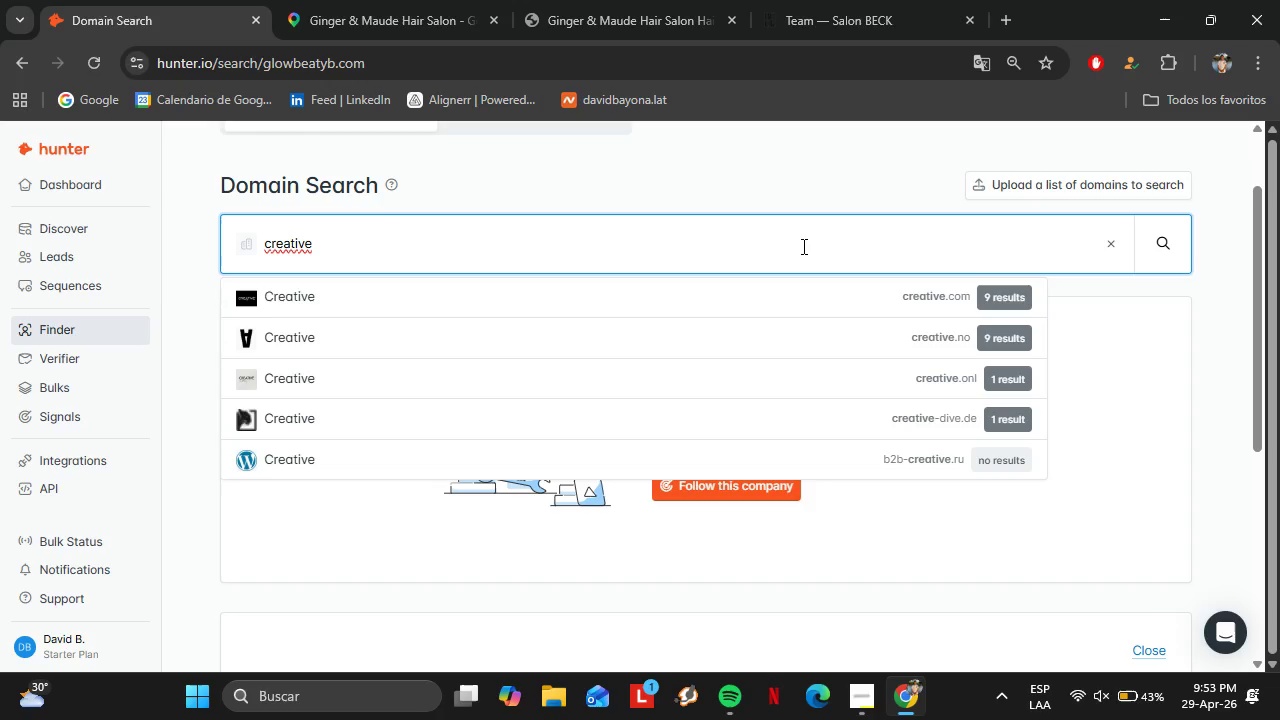 
wait(32.86)
 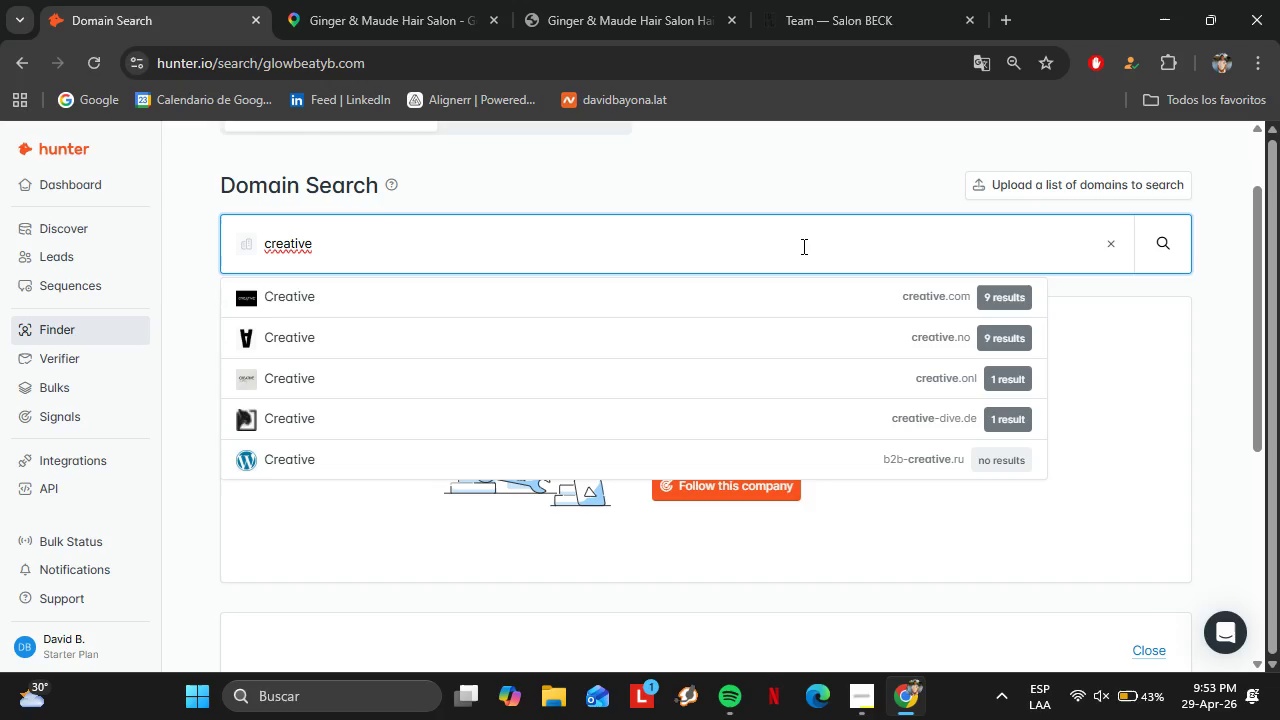 
type(hairdesi)
 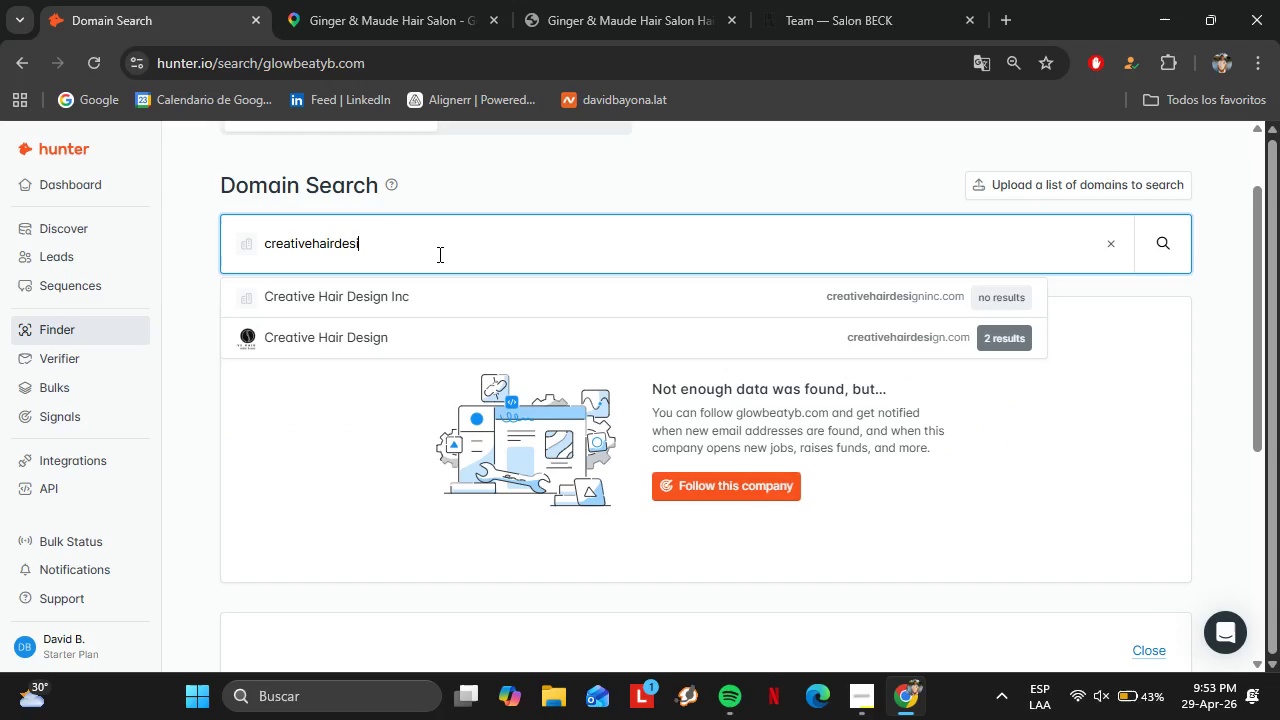 
key(ArrowDown)
 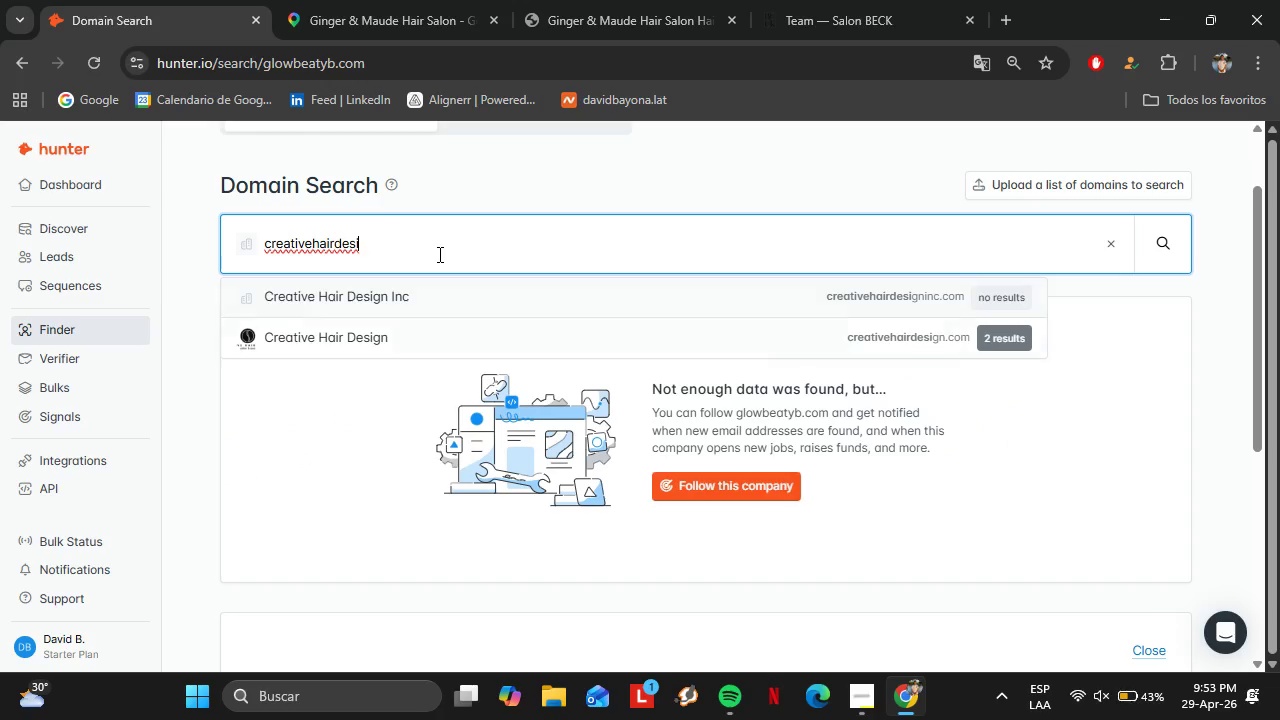 
key(ArrowDown)
 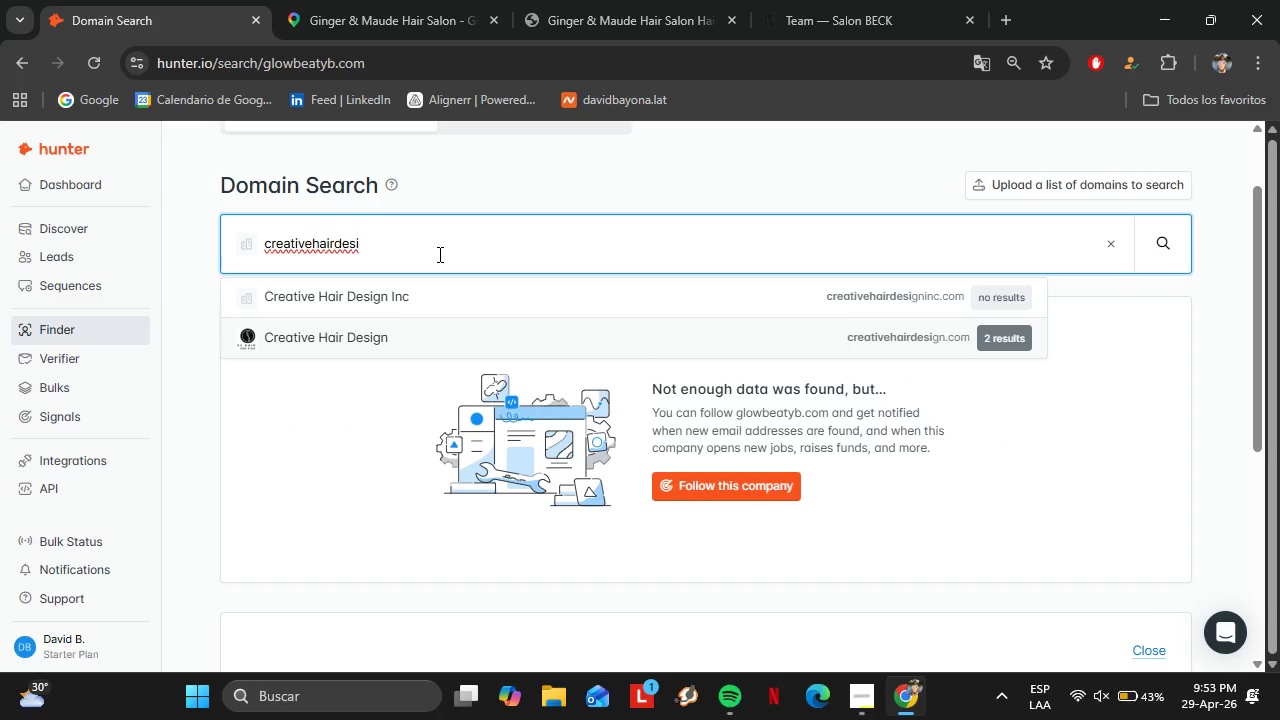 
key(Enter)
 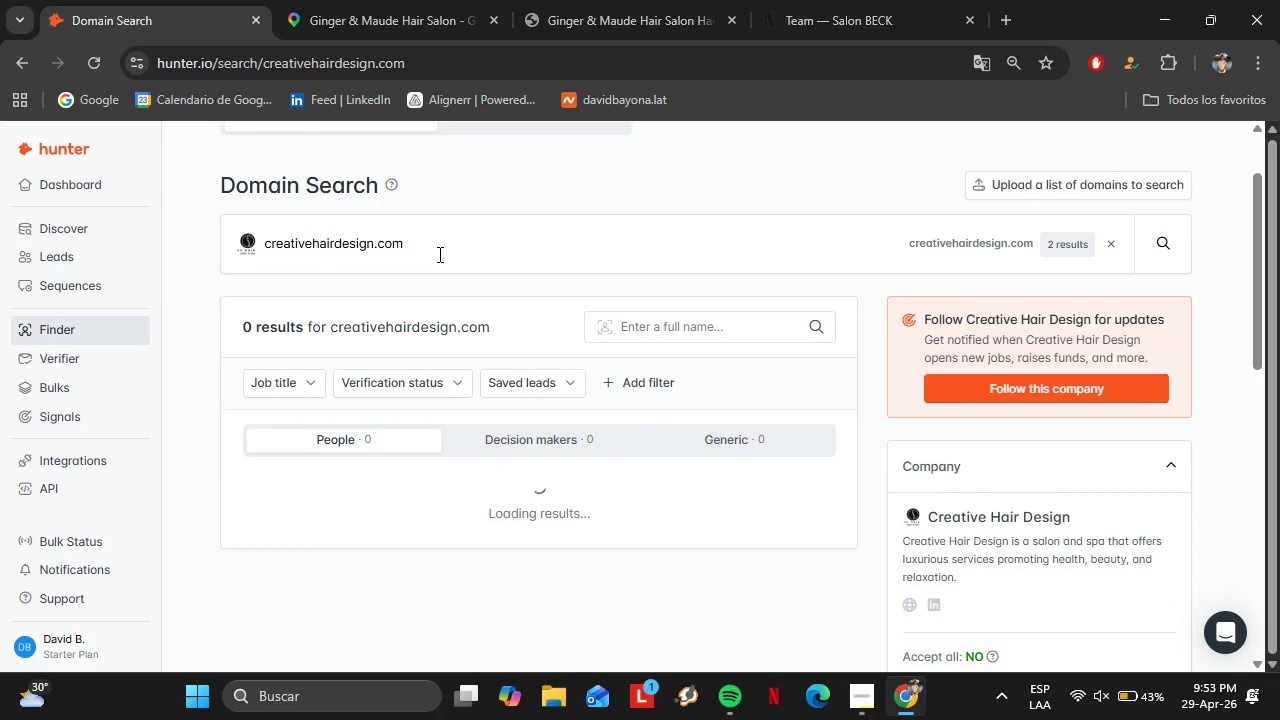 
left_click_drag(start_coordinate=[446, 249], to_coordinate=[244, 246])
 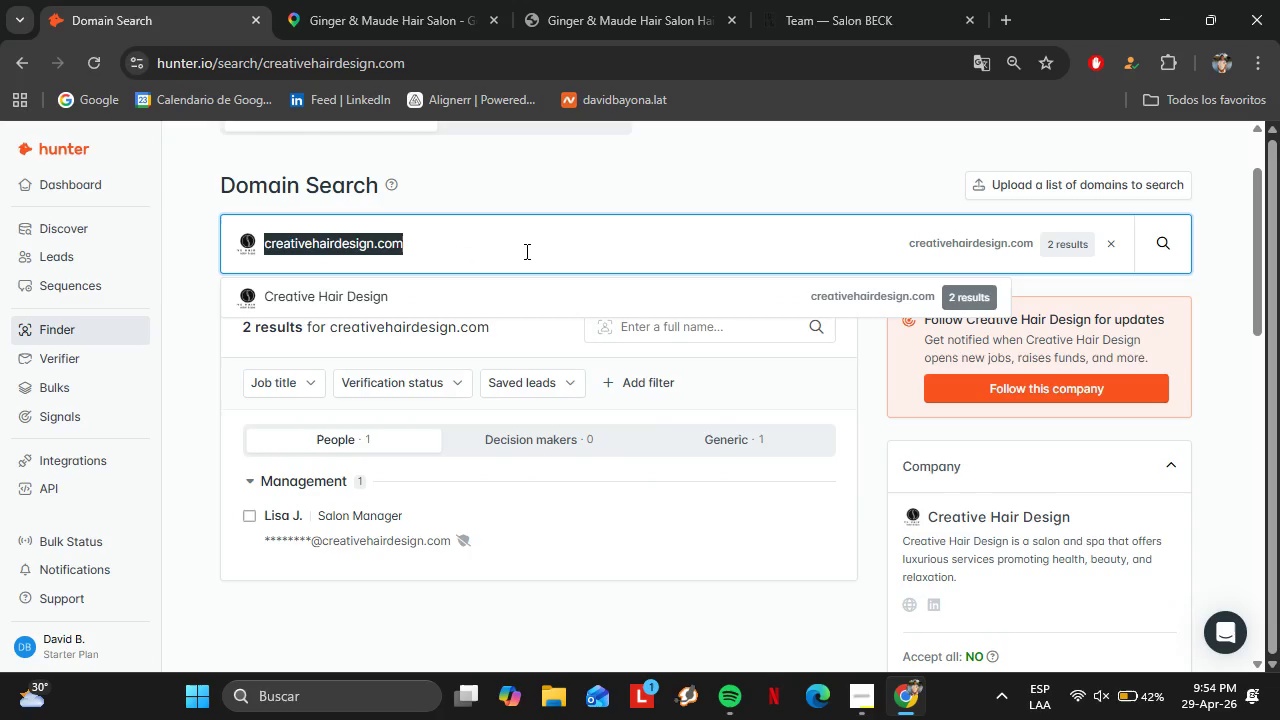 
type(franksdenver)
 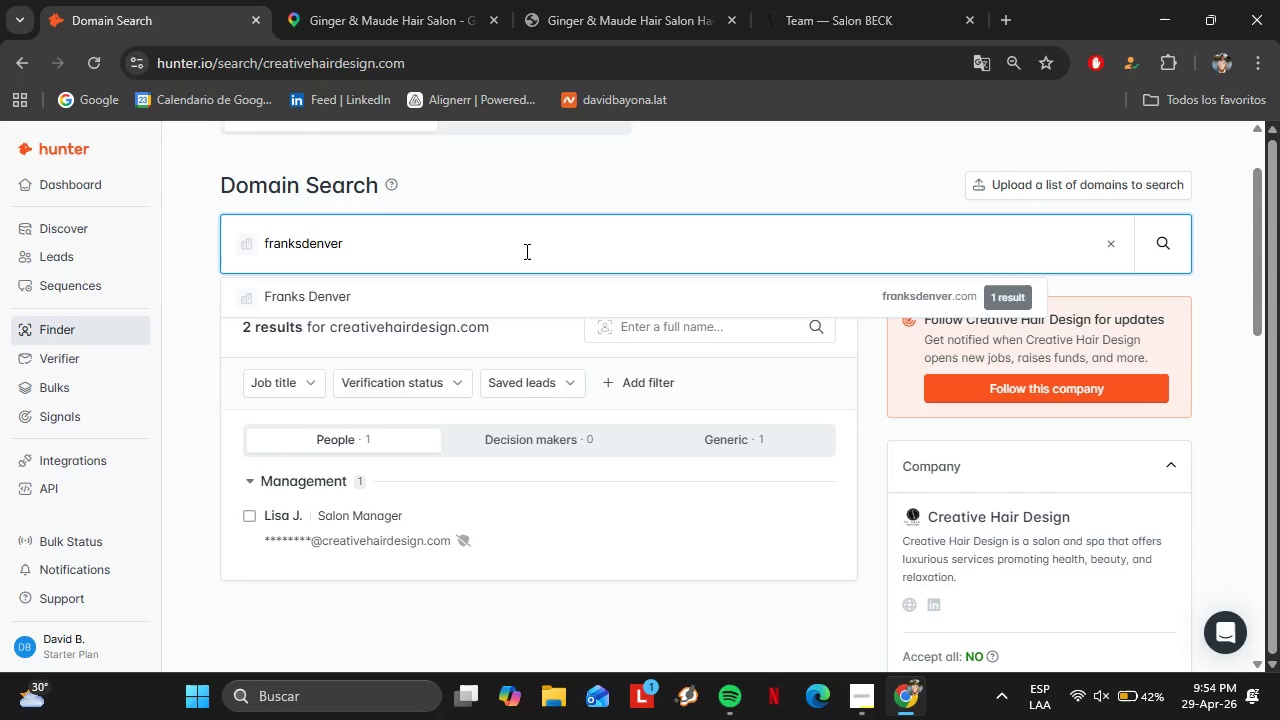 
key(ArrowDown)
 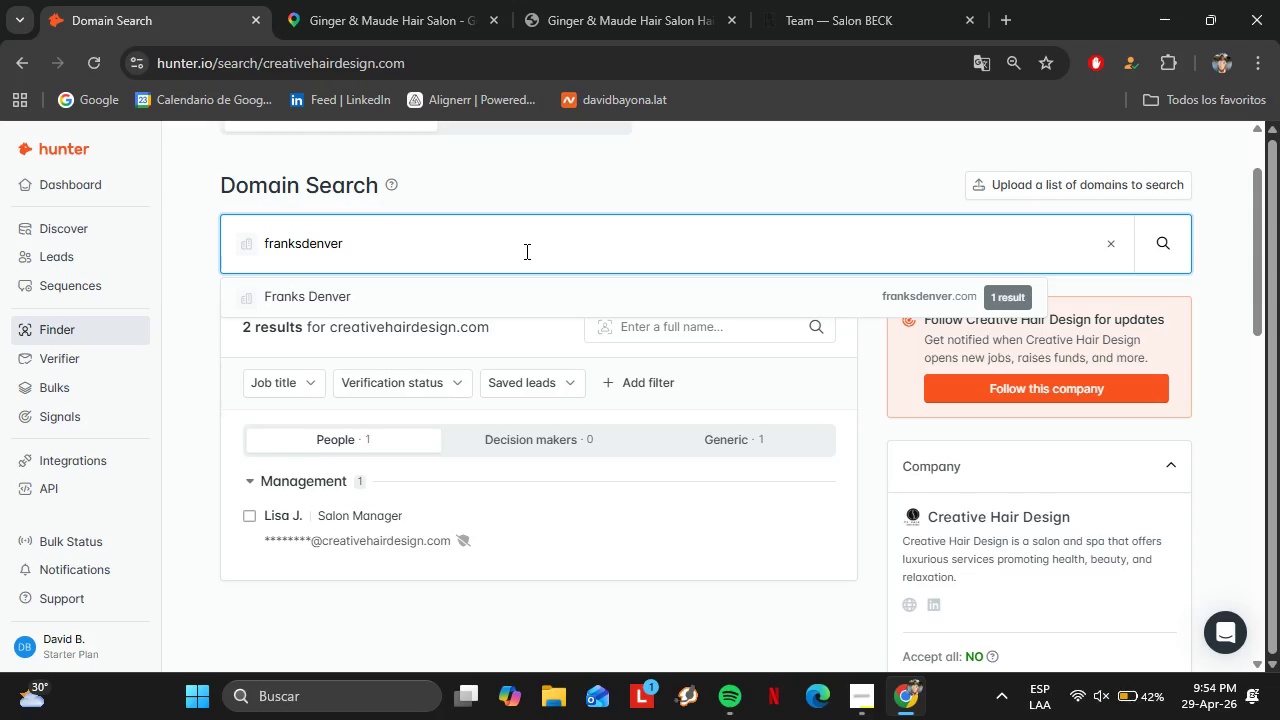 
key(Enter)
 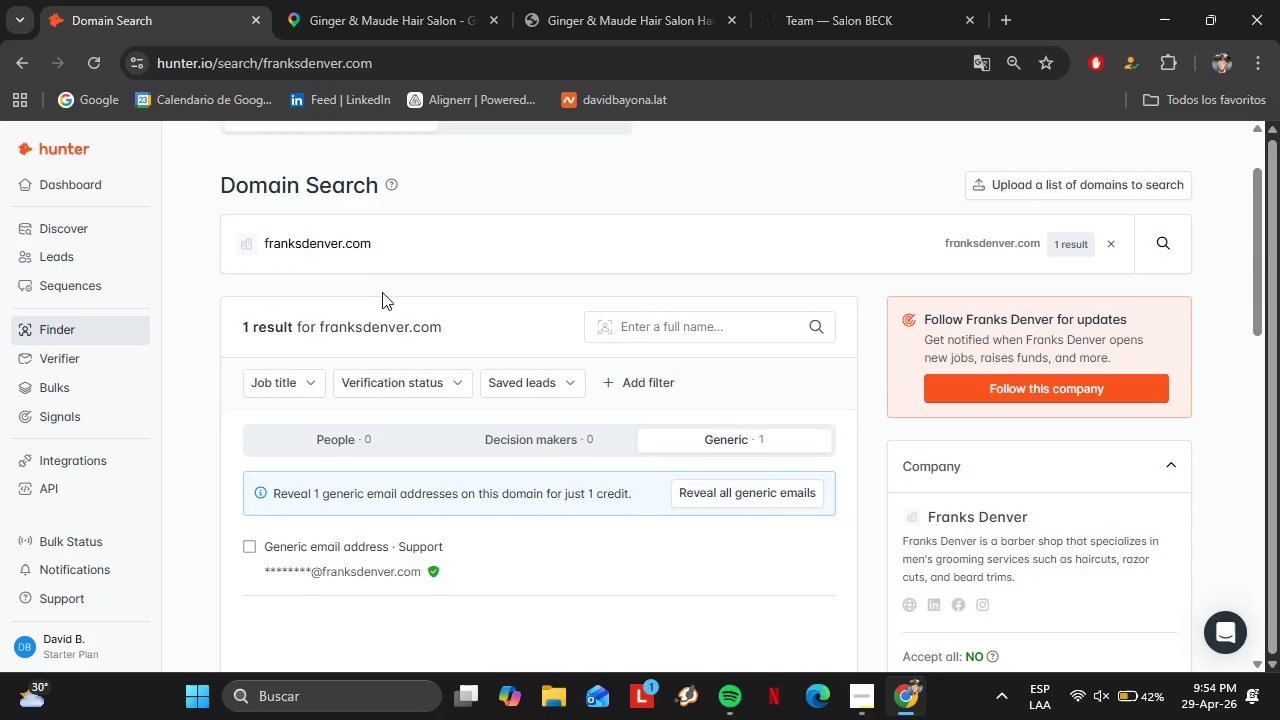 
left_click_drag(start_coordinate=[434, 243], to_coordinate=[257, 243])
 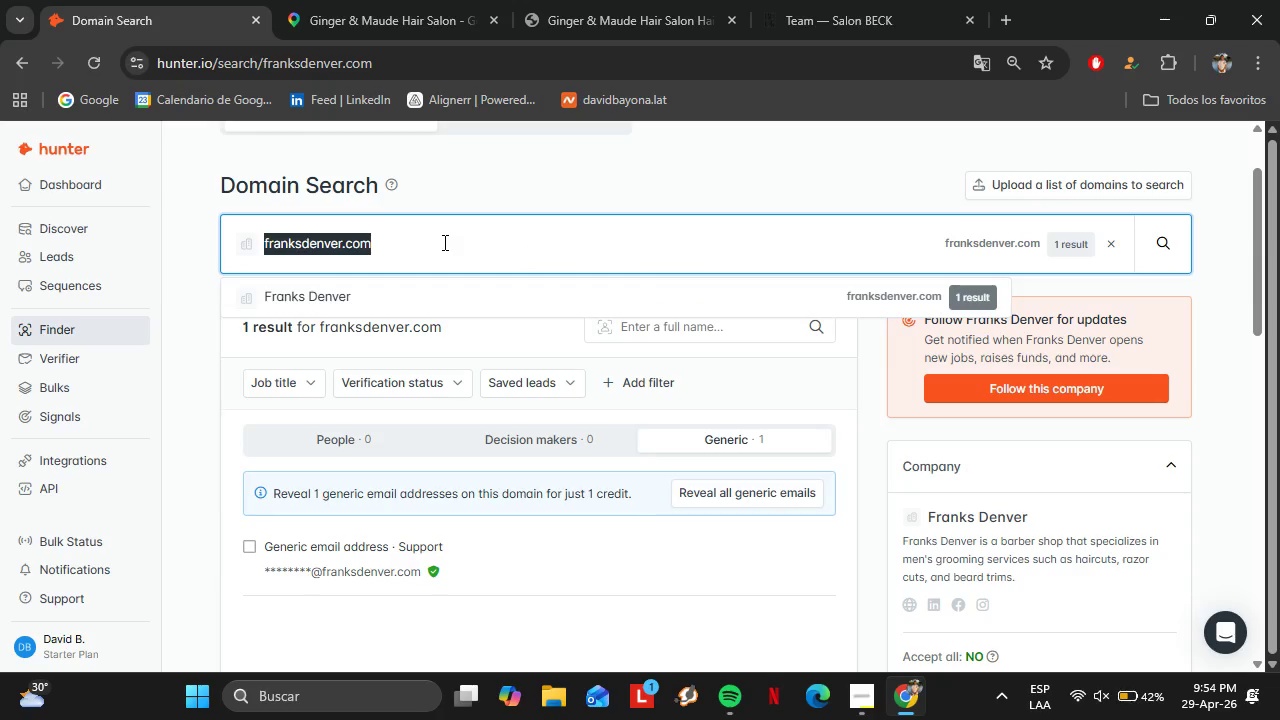 
type(saloncosabella)
 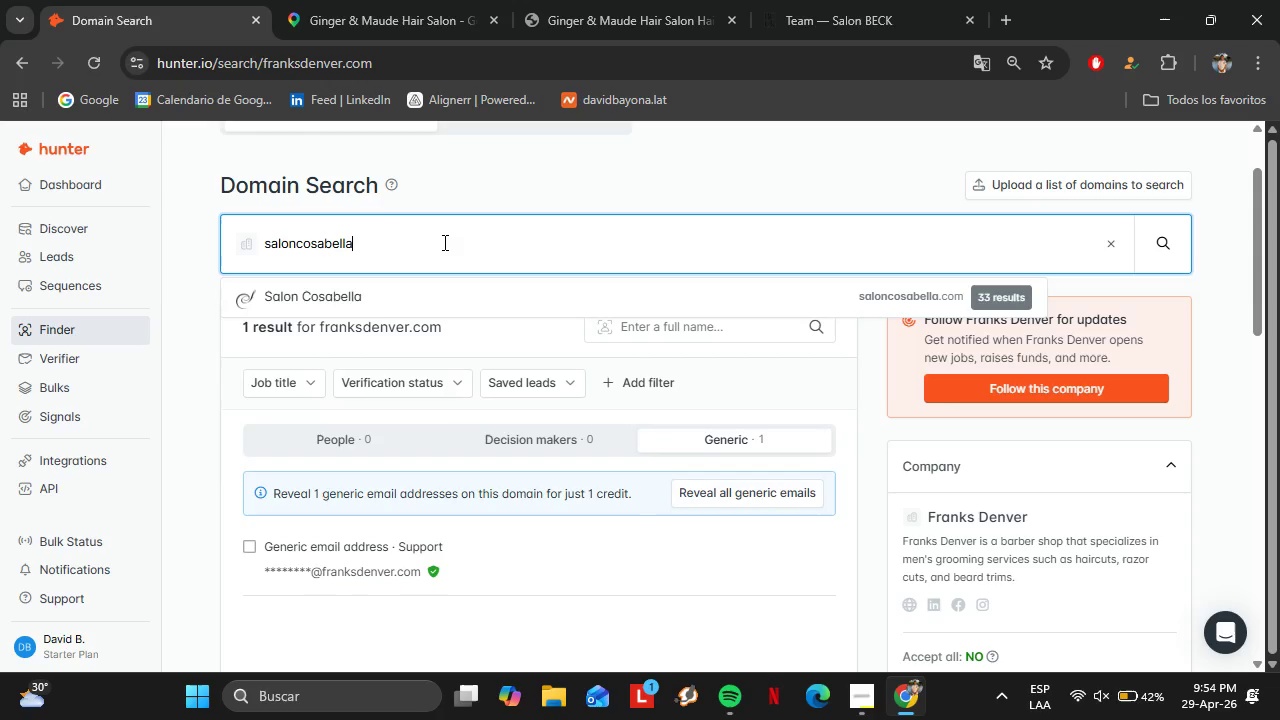 
key(ArrowDown)
 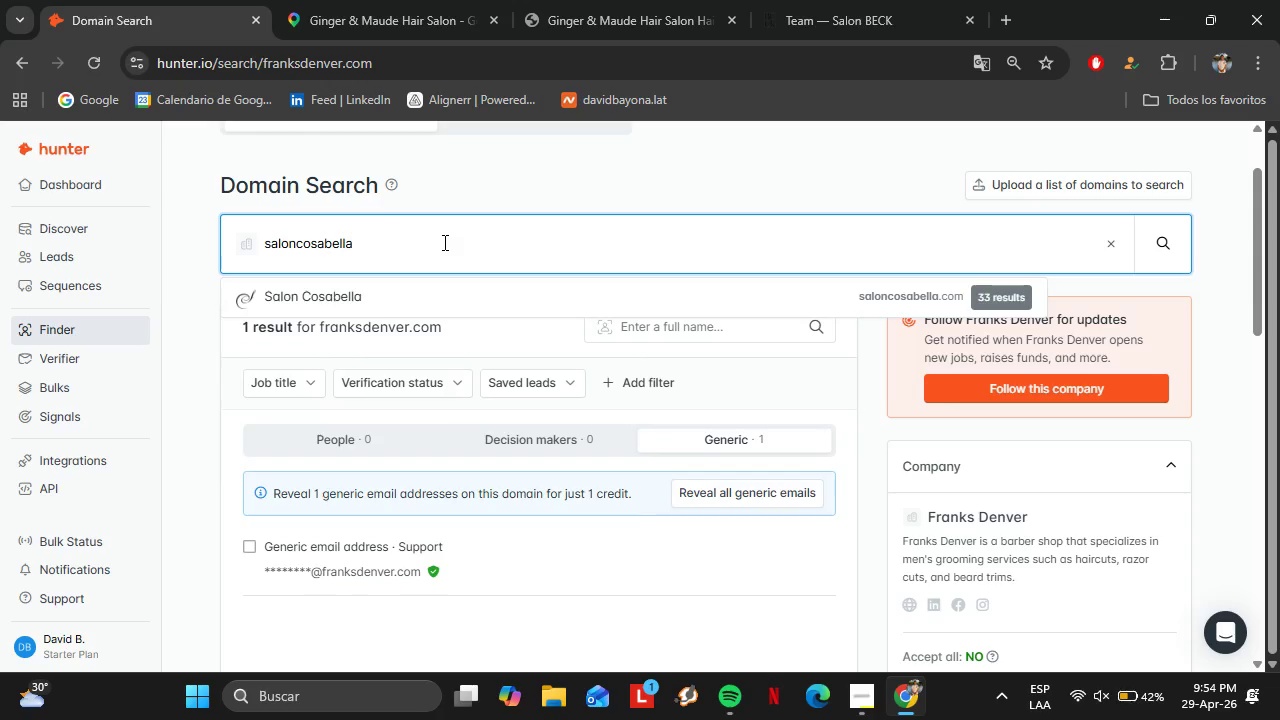 
key(Enter)
 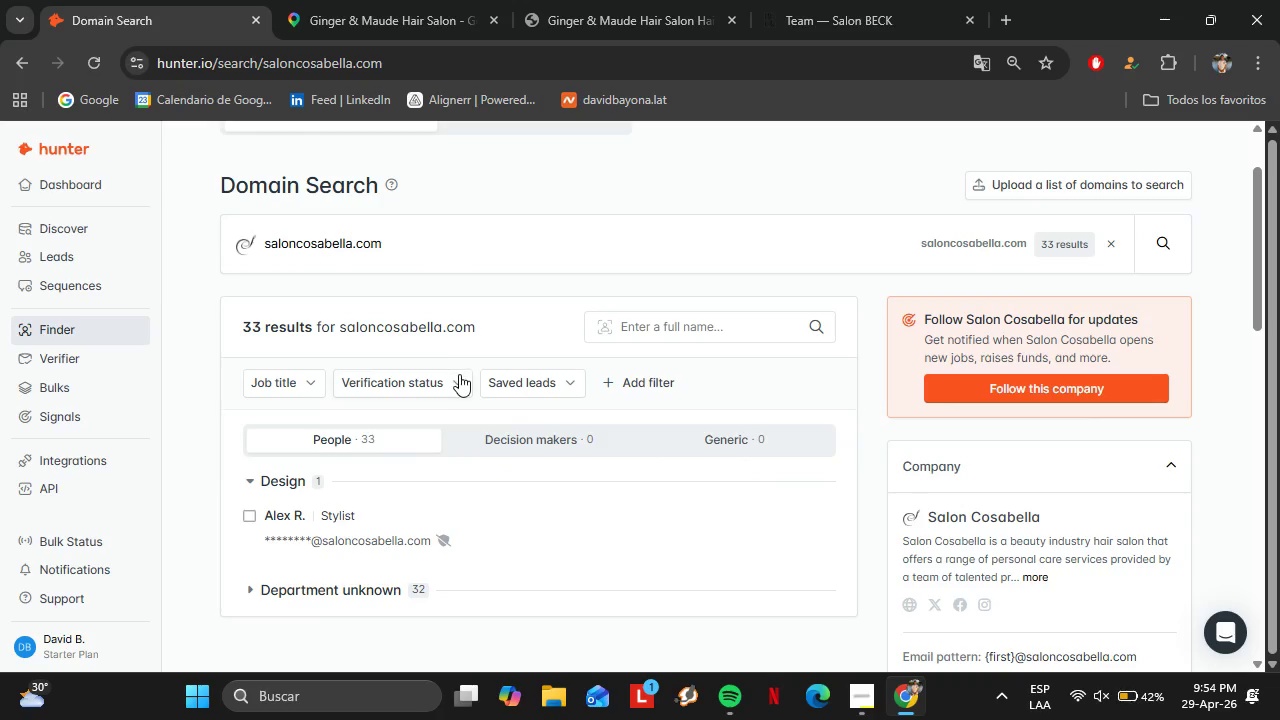 
scroll: coordinate [461, 374], scroll_direction: down, amount: 1.0
 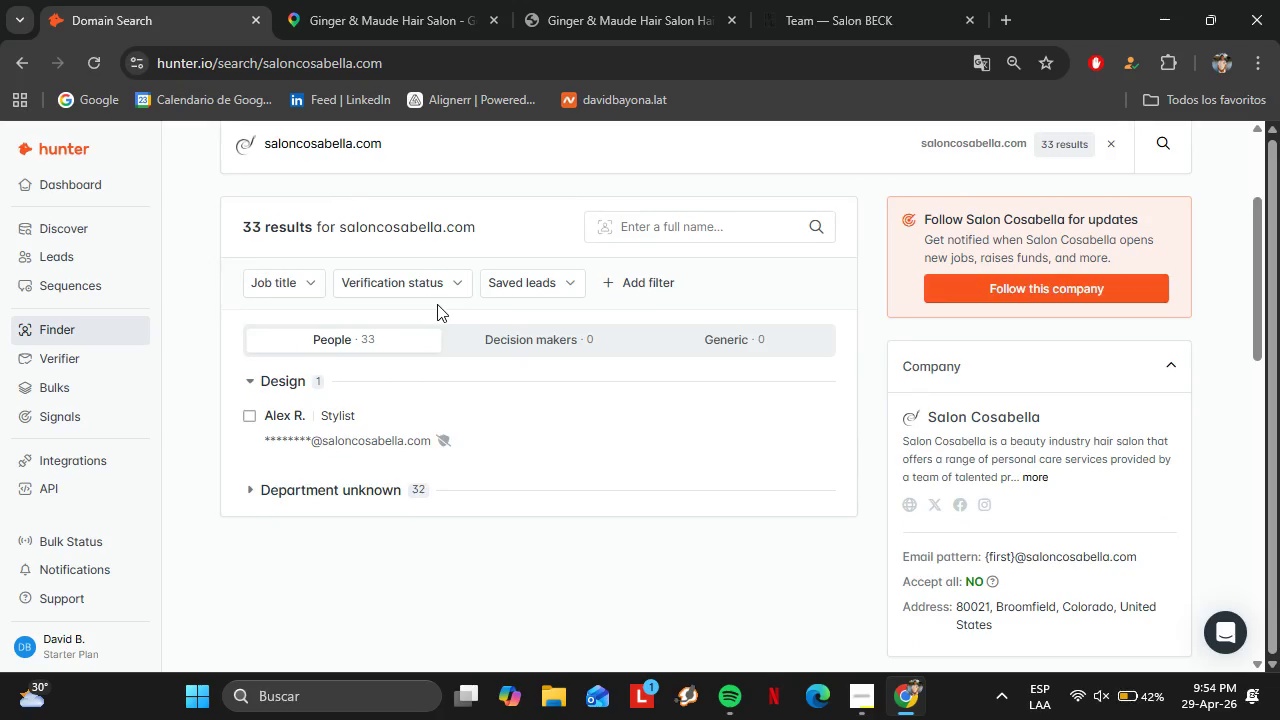 
scroll: coordinate [437, 304], scroll_direction: up, amount: 1.0
 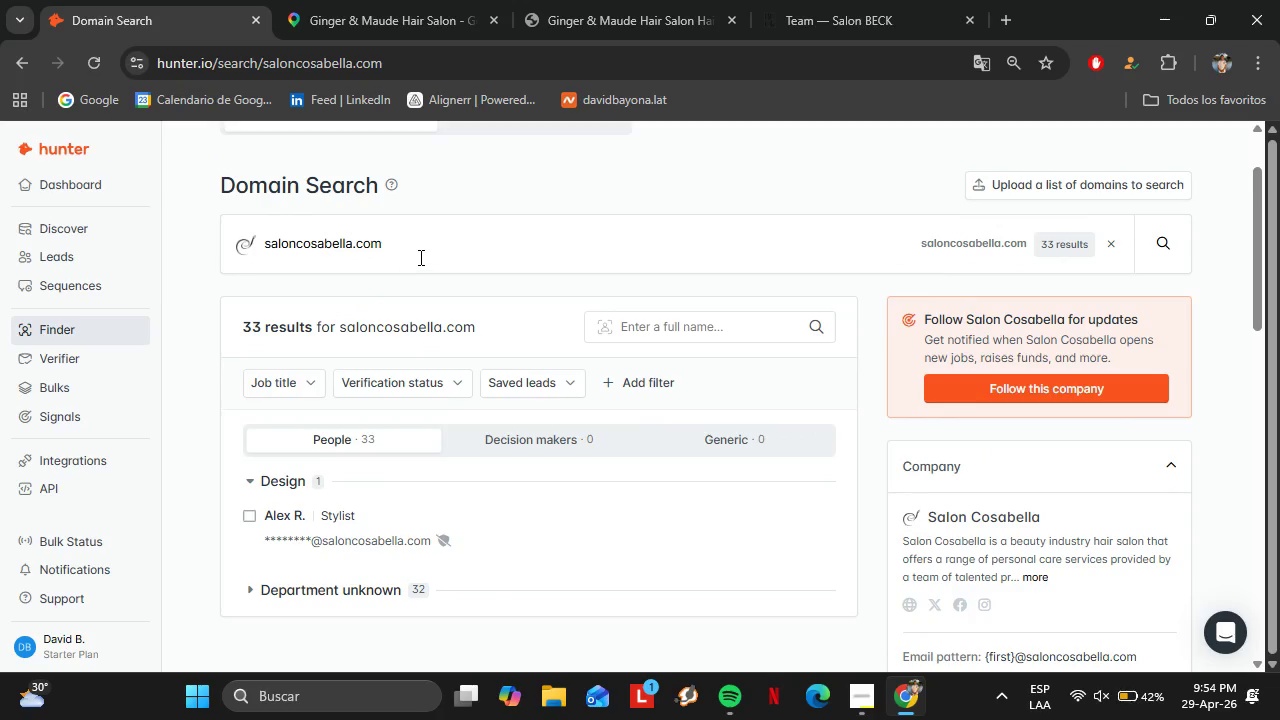 
left_click_drag(start_coordinate=[419, 257], to_coordinate=[265, 246])
 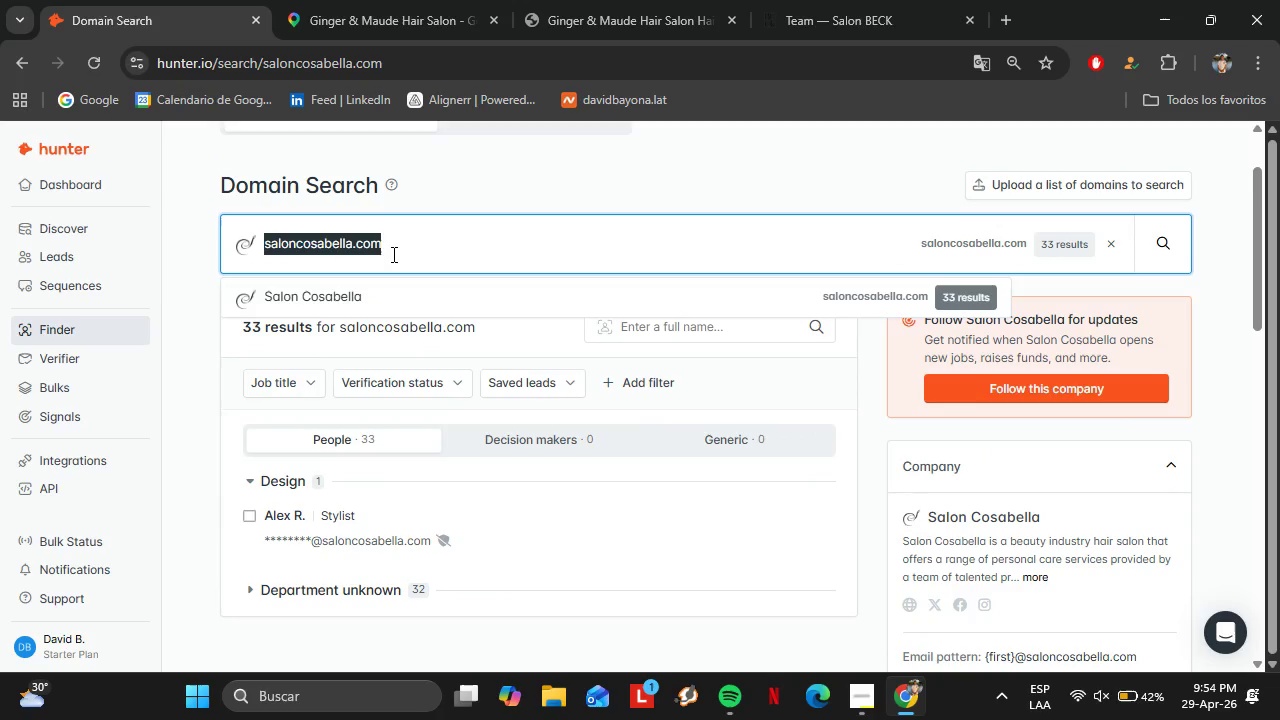 
key(Control+C)
 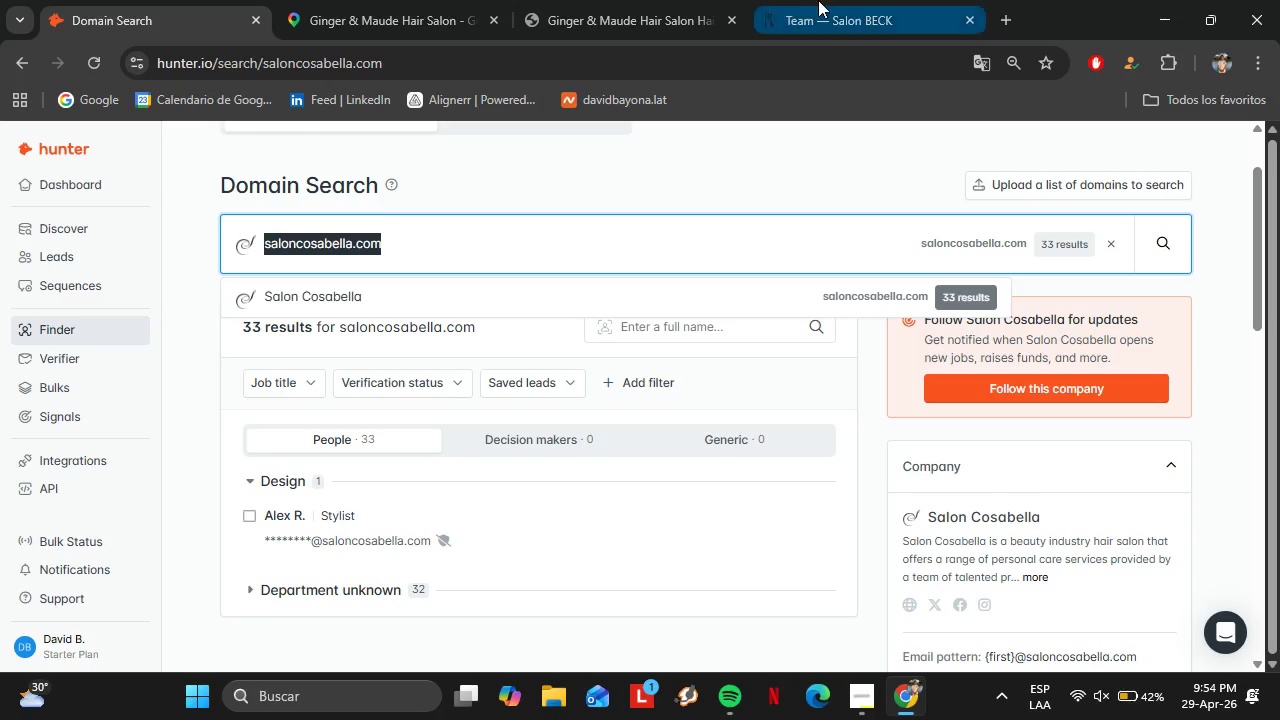 
left_click([822, 0])
 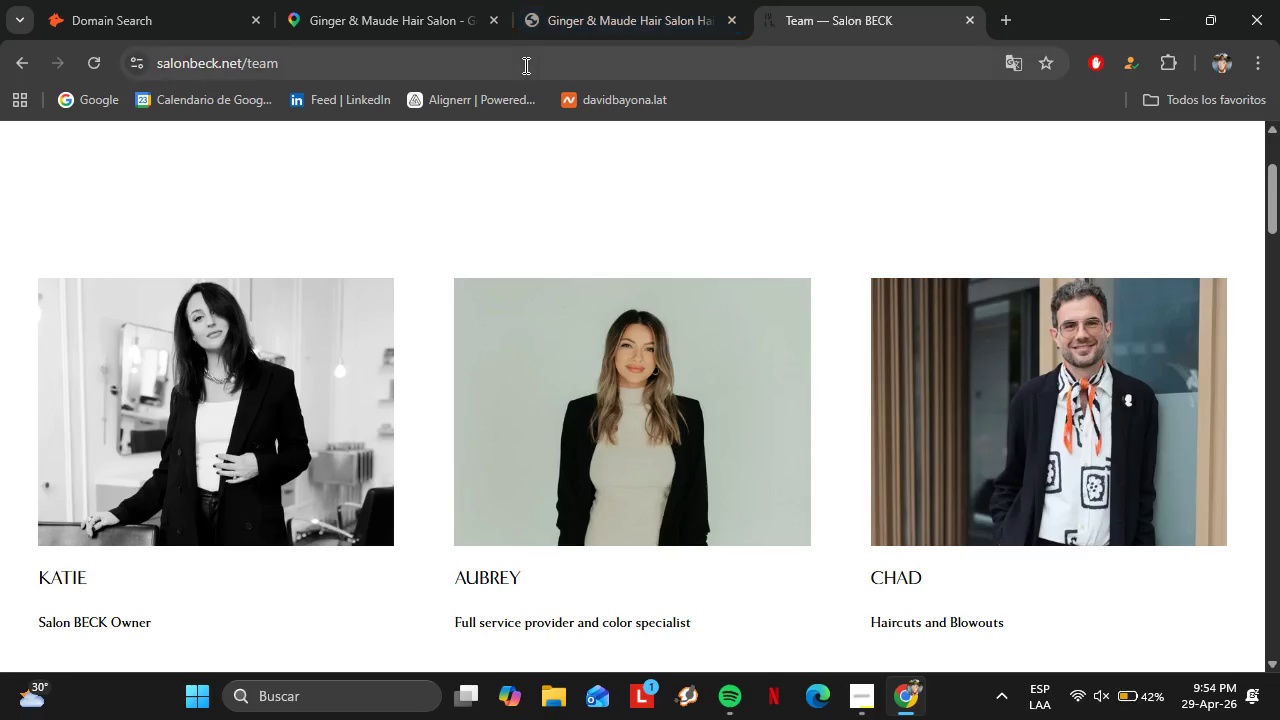 
left_click([521, 65])
 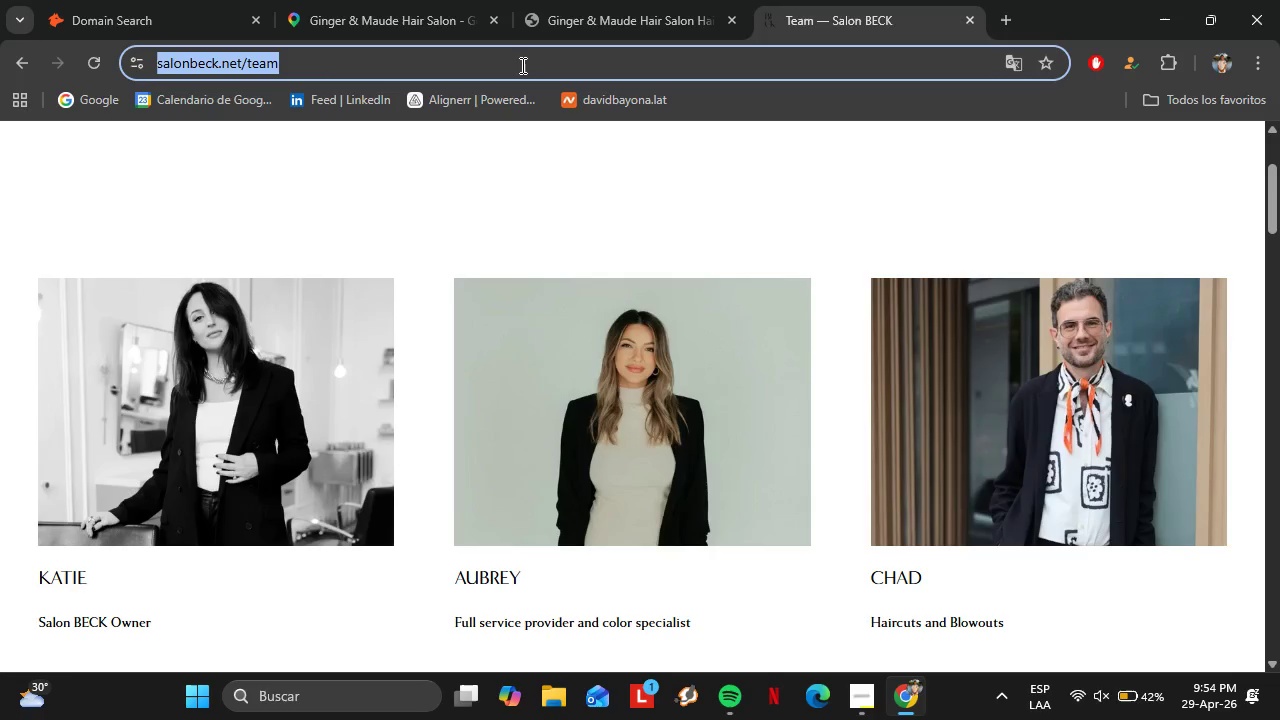 
key(Control+ControlLeft)
 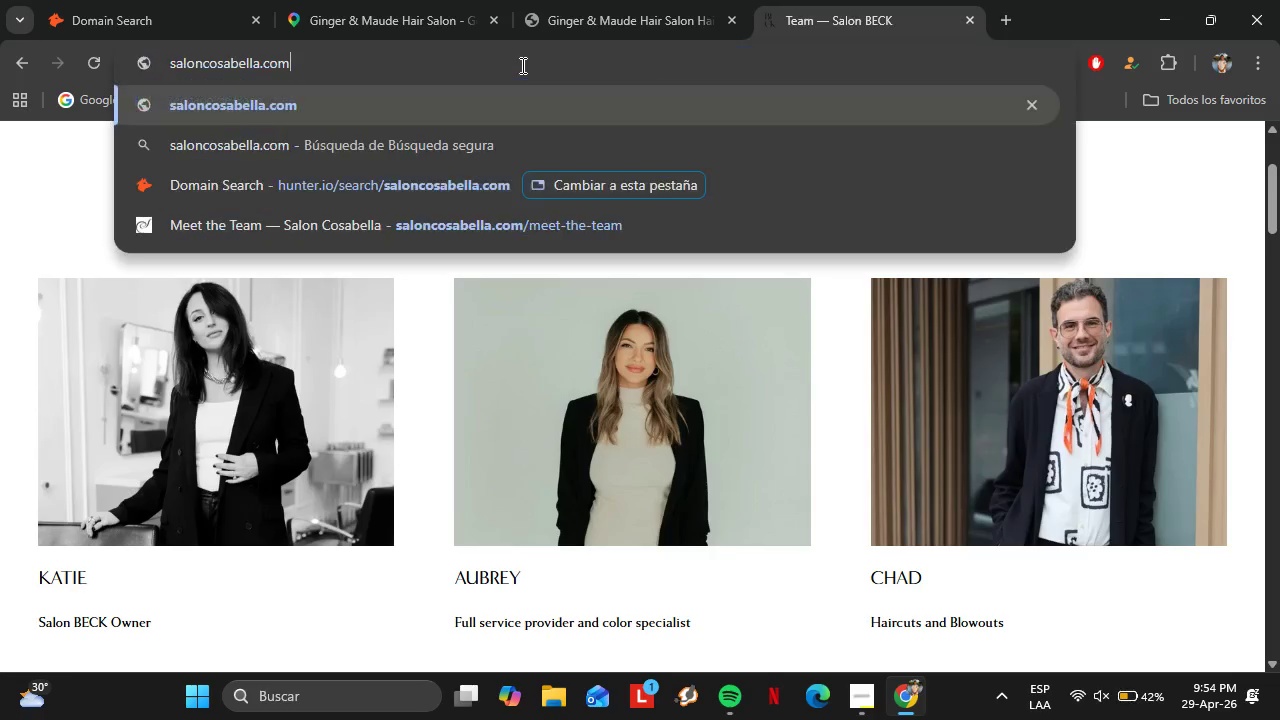 
key(Control+V)
 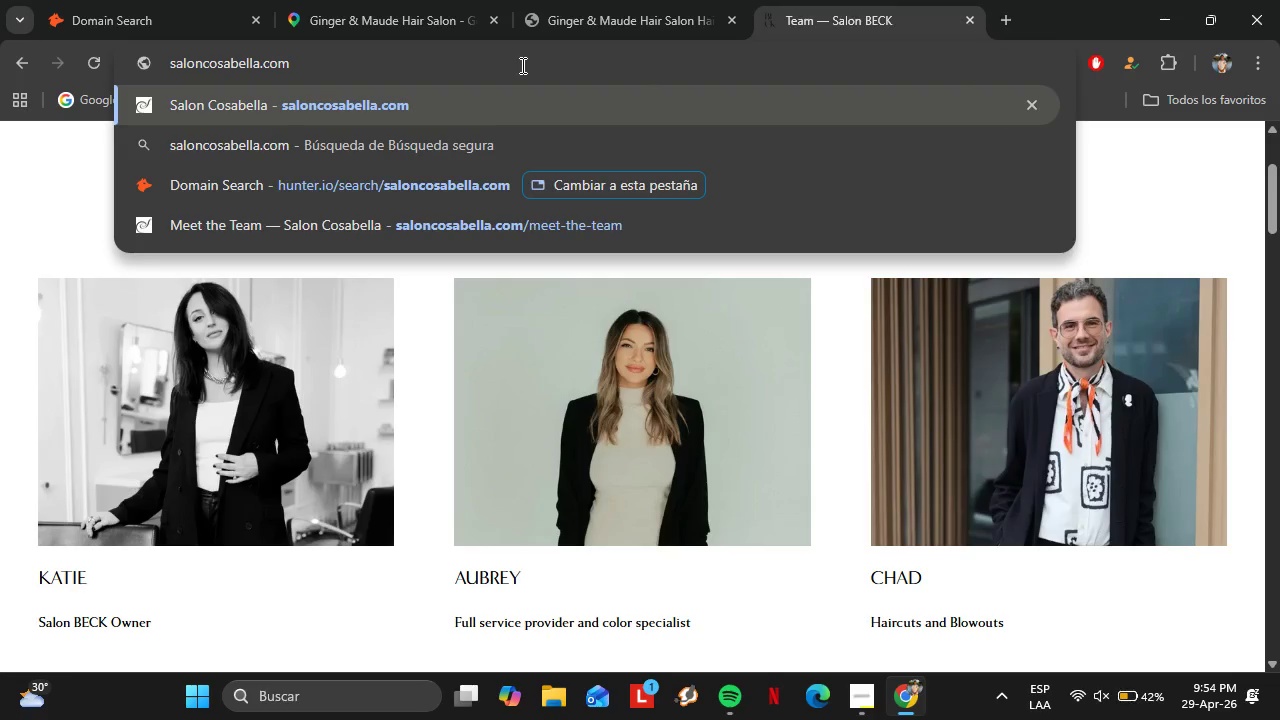 
key(Enter)
 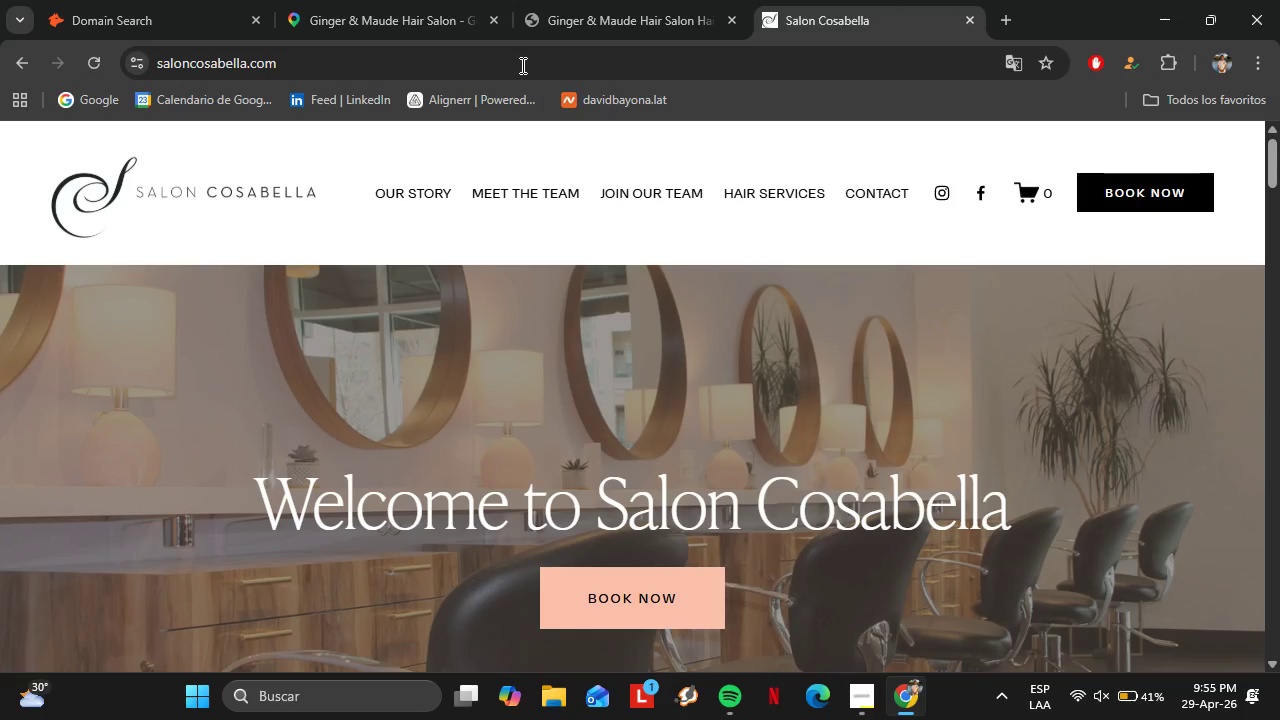 
wait(53.31)
 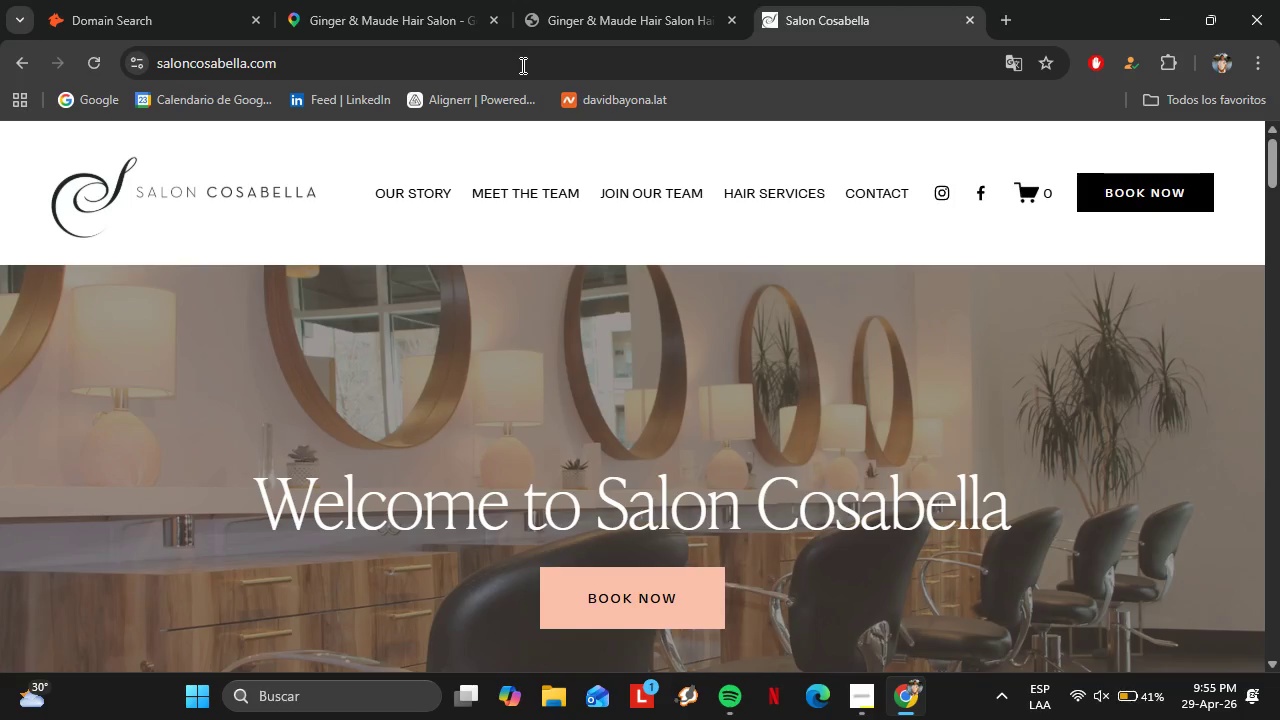 
left_click([633, 190])
 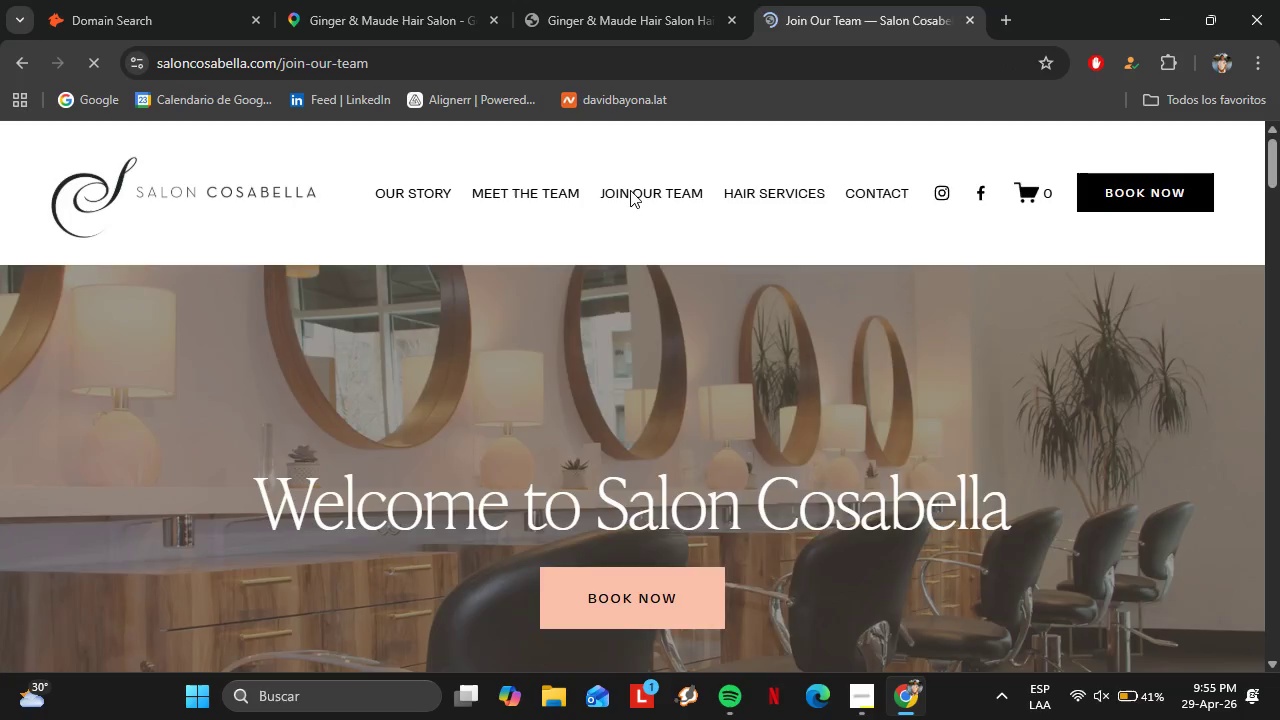 
left_click([529, 188])
 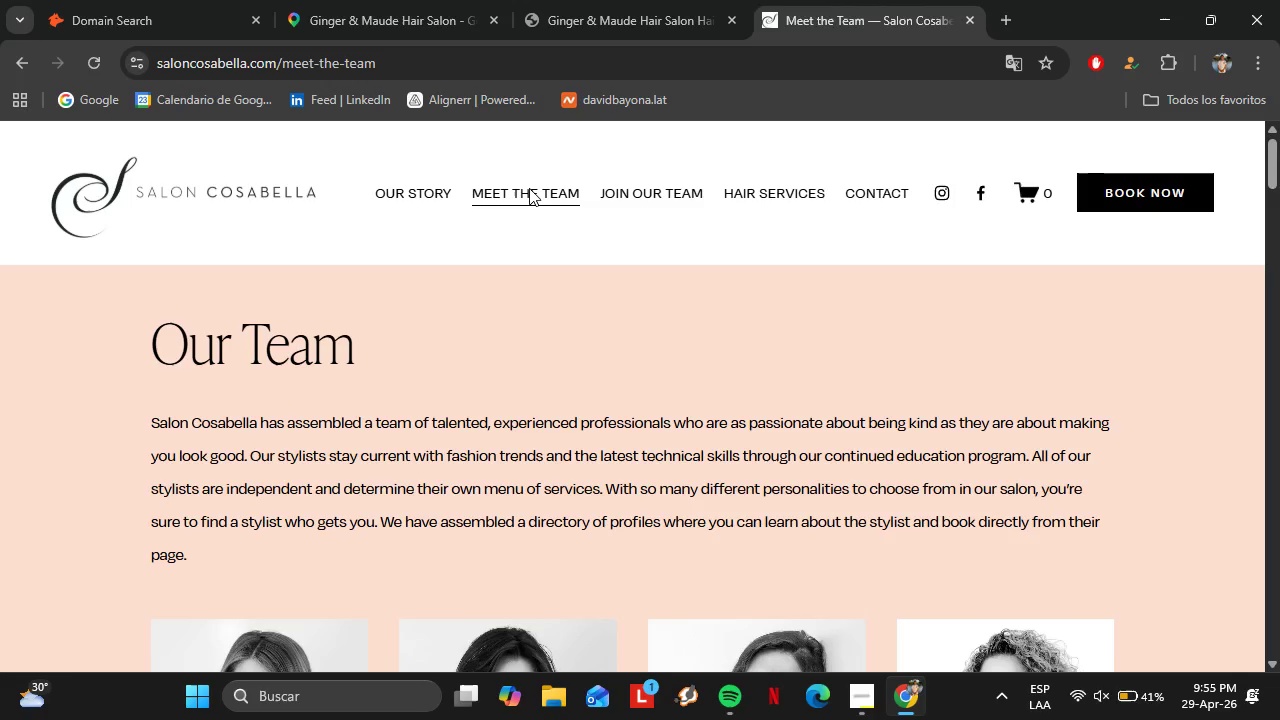 
wait(13.69)
 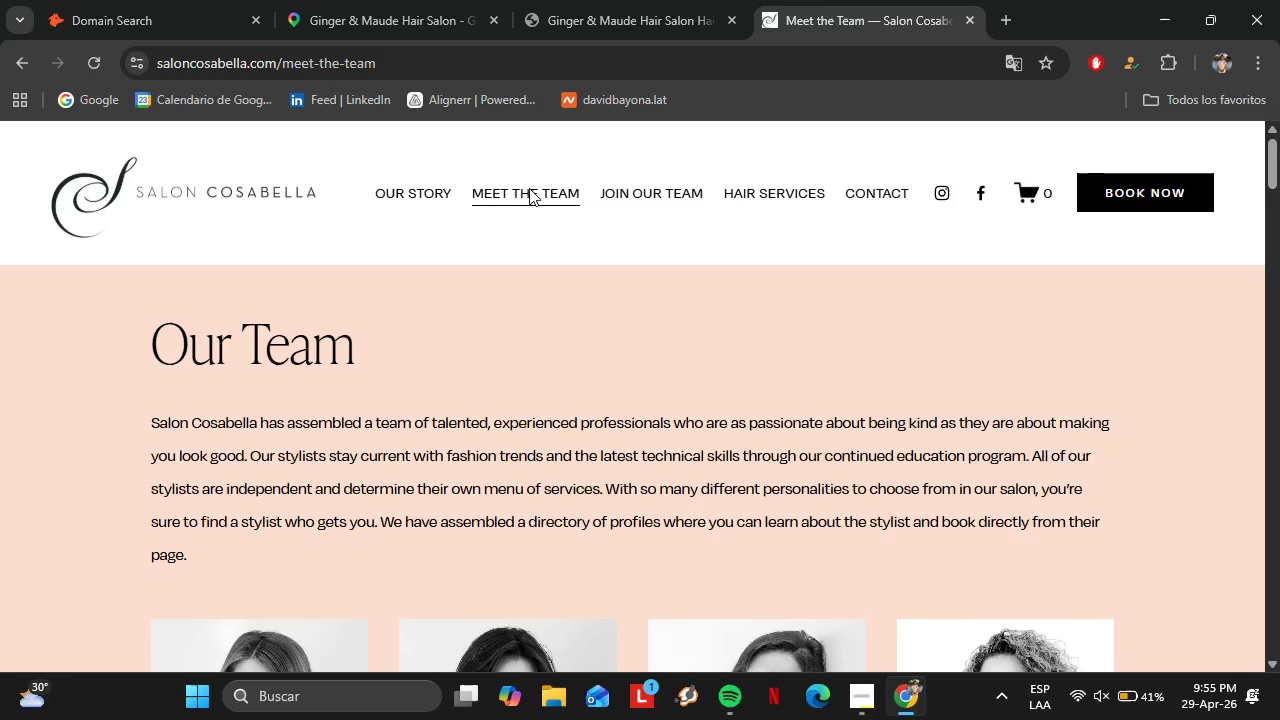 
scroll: coordinate [1039, 399], scroll_direction: down, amount: 4.0
 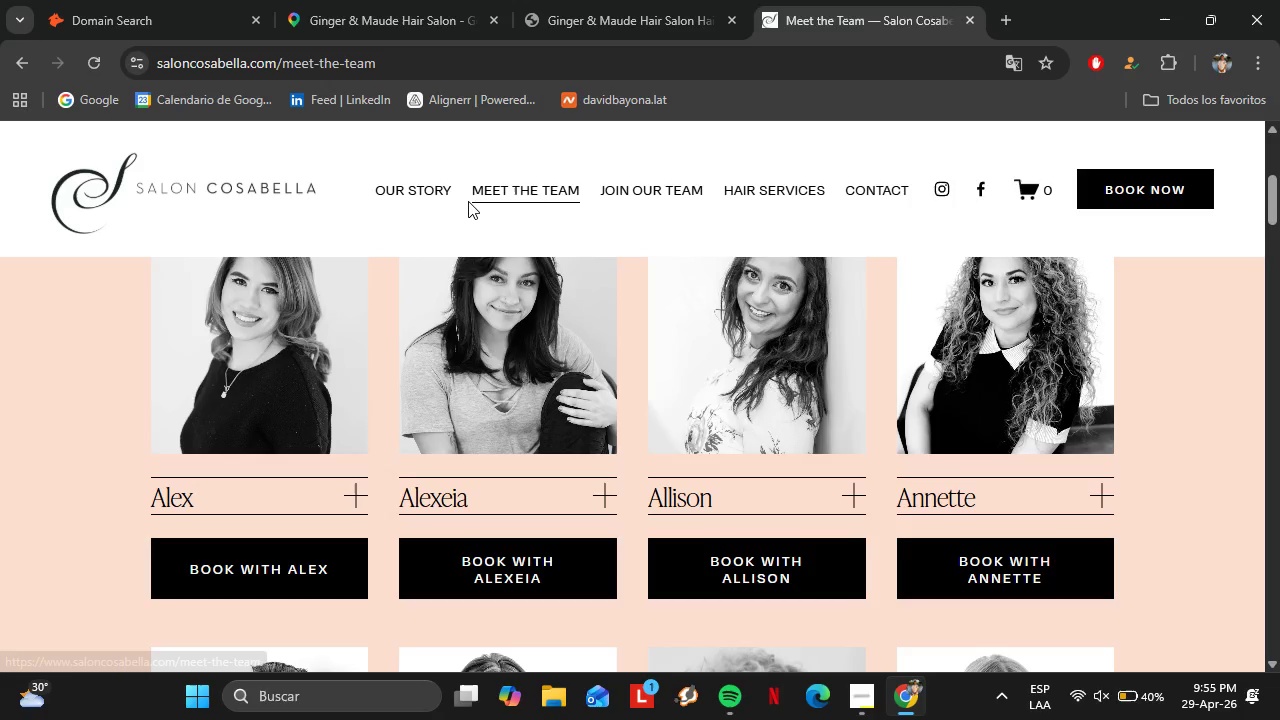 
left_click([172, 0])
 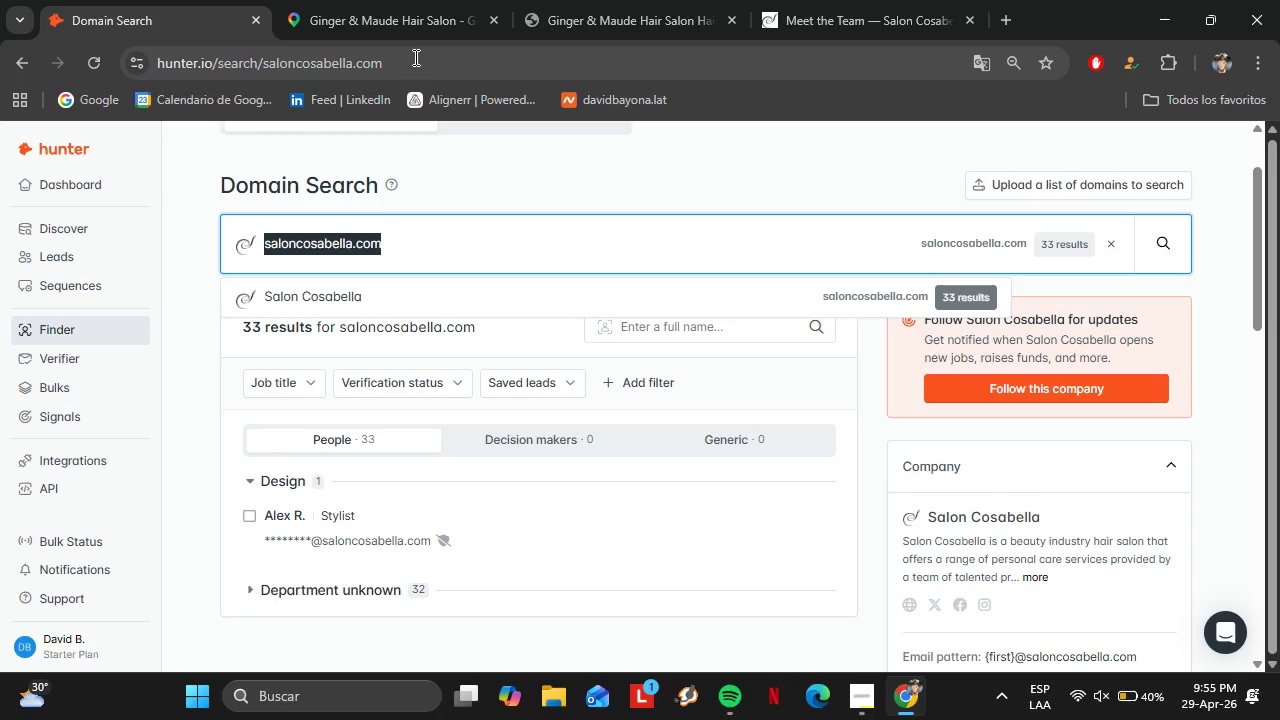 
left_click([411, 21])
 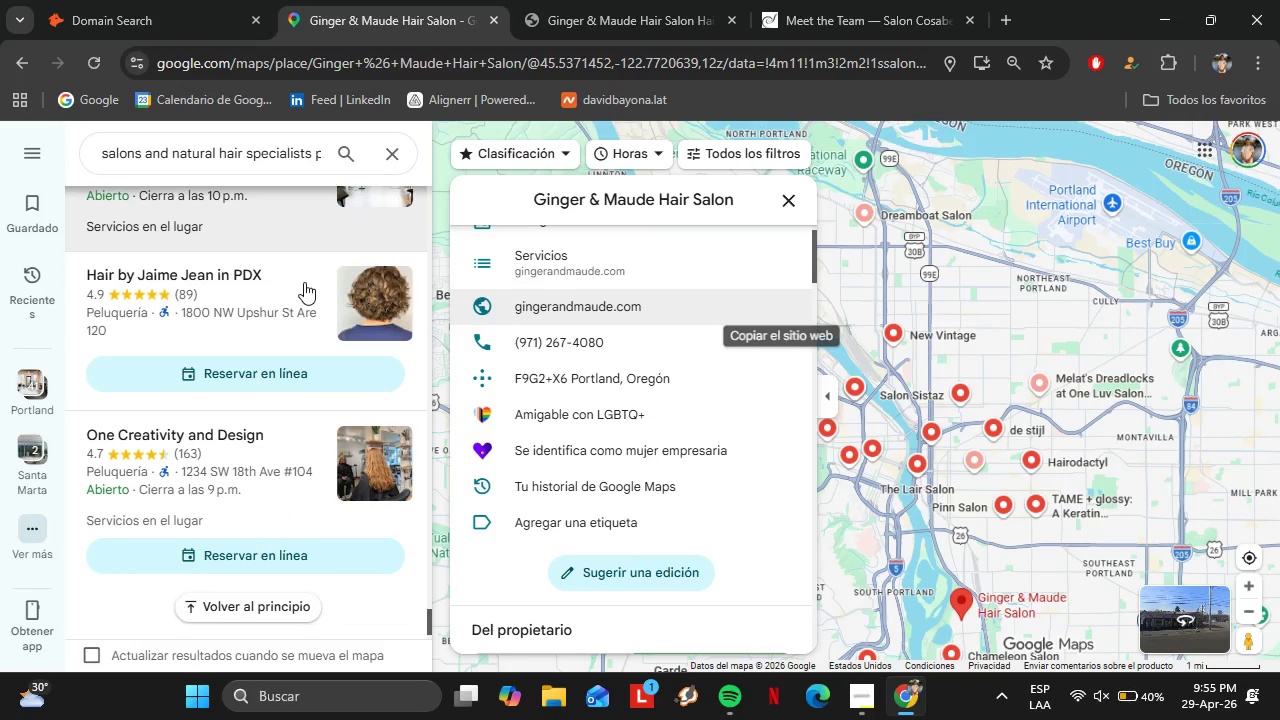 
scroll: coordinate [283, 280], scroll_direction: up, amount: 1.0
 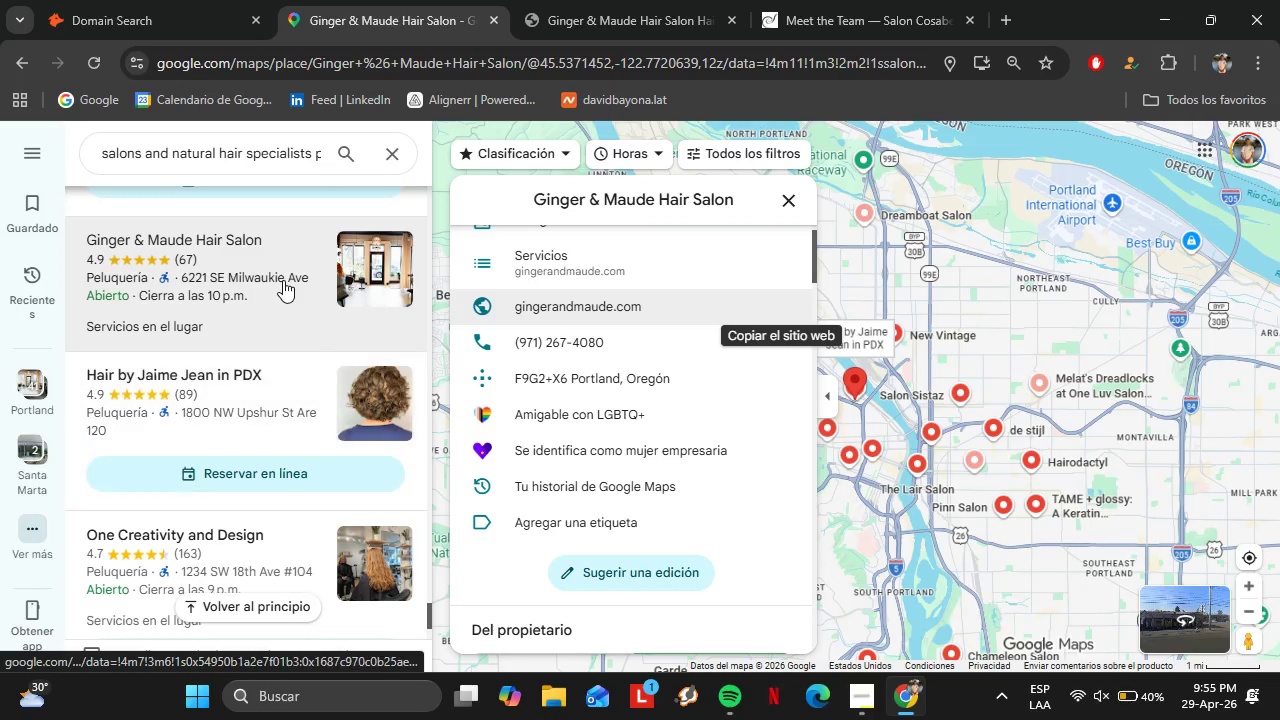 
left_click([242, 237])
 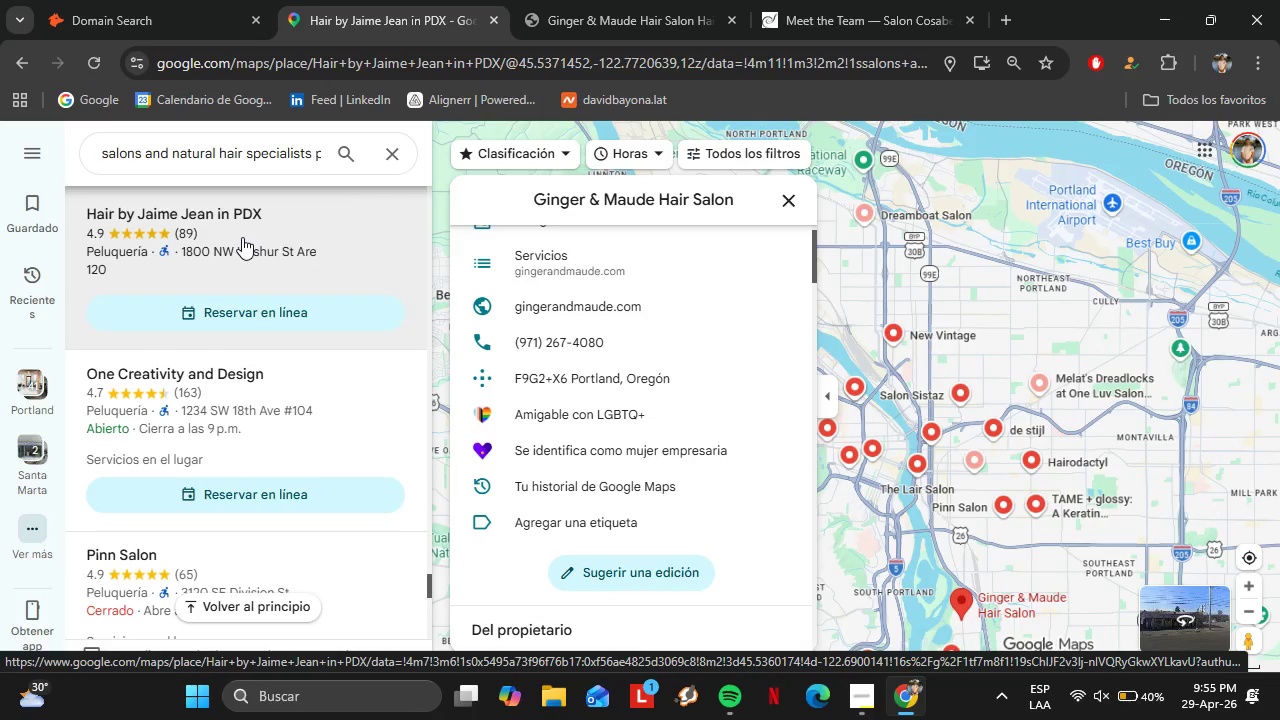 
scroll: coordinate [282, 279], scroll_direction: down, amount: 2.0
 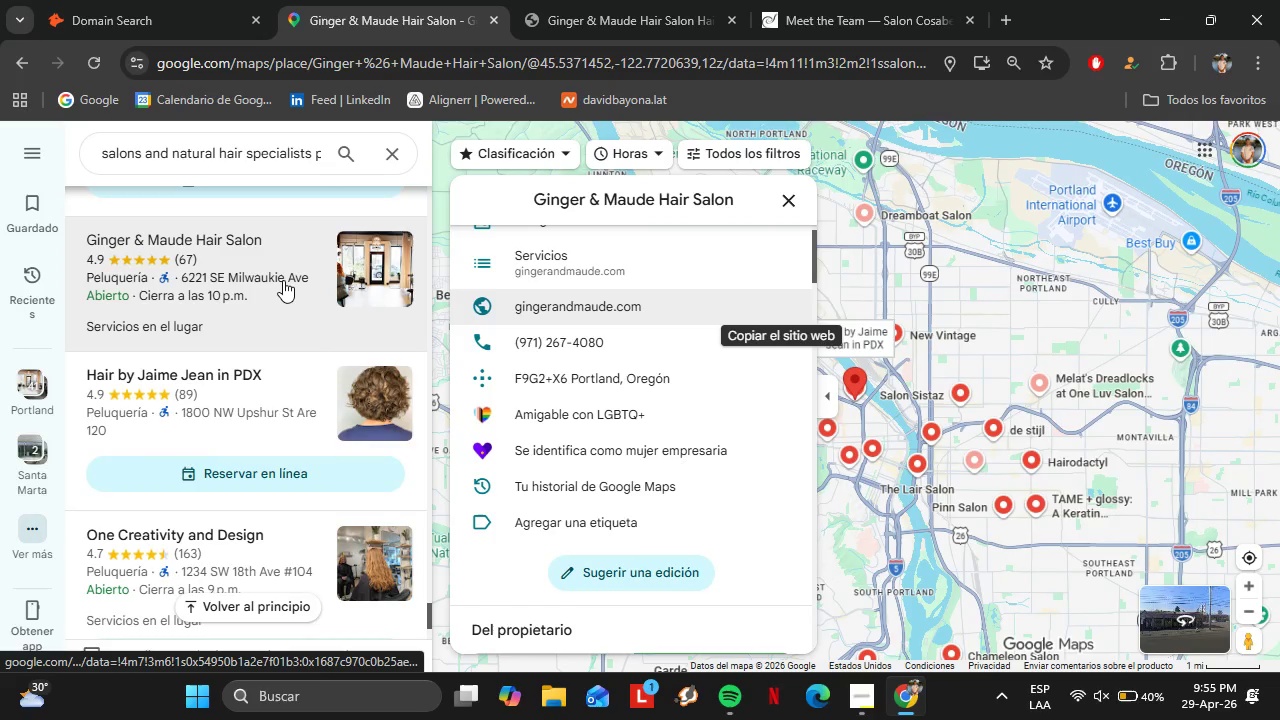 
wait(9.0)
 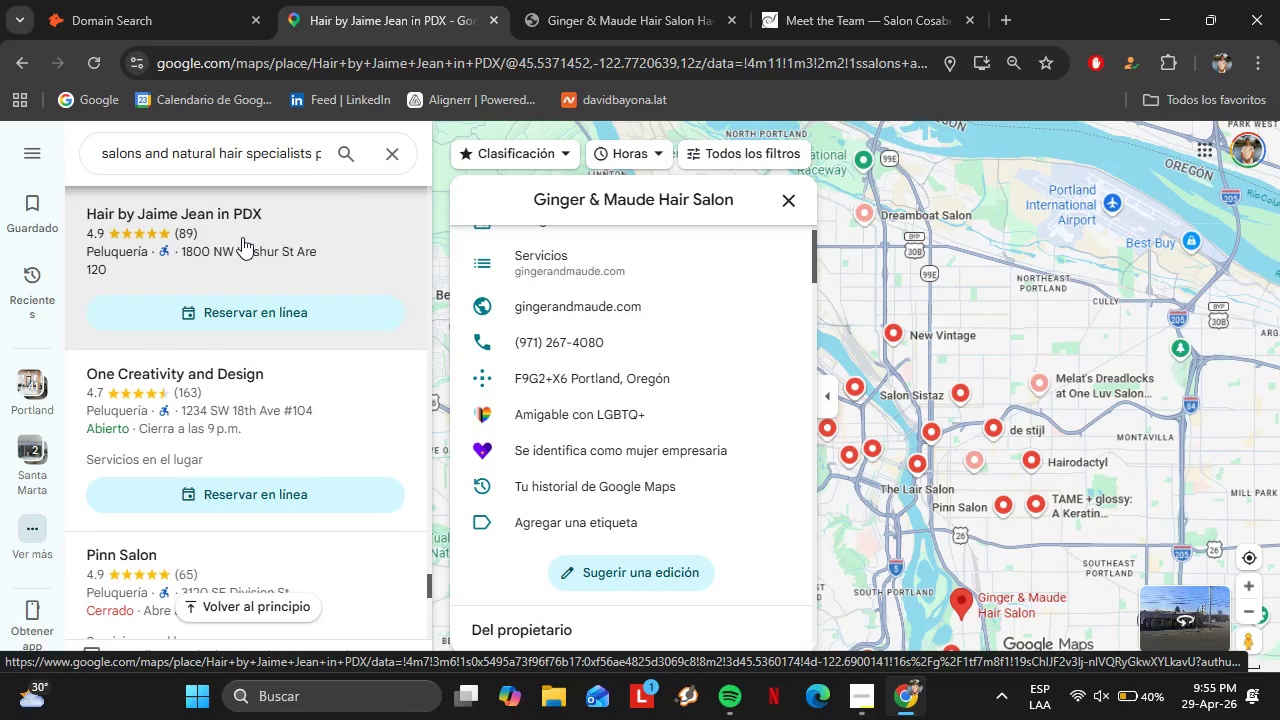 
left_click([234, 395])
 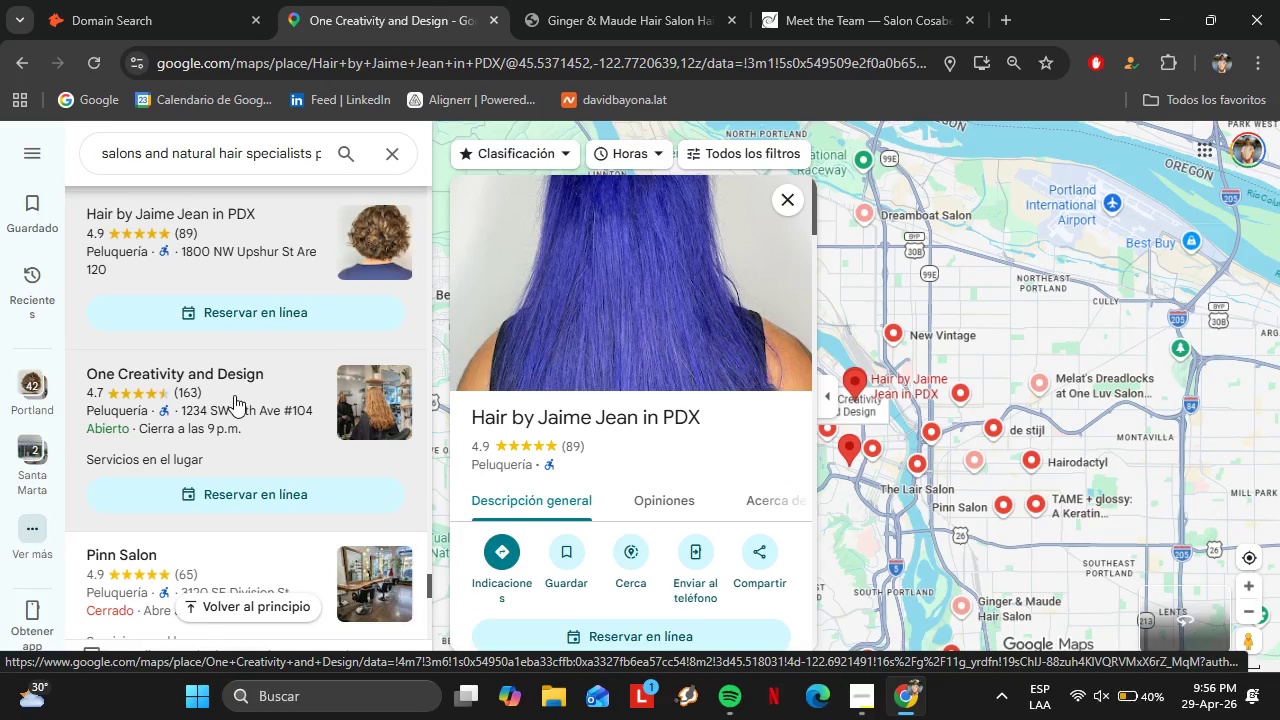 
wait(9.17)
 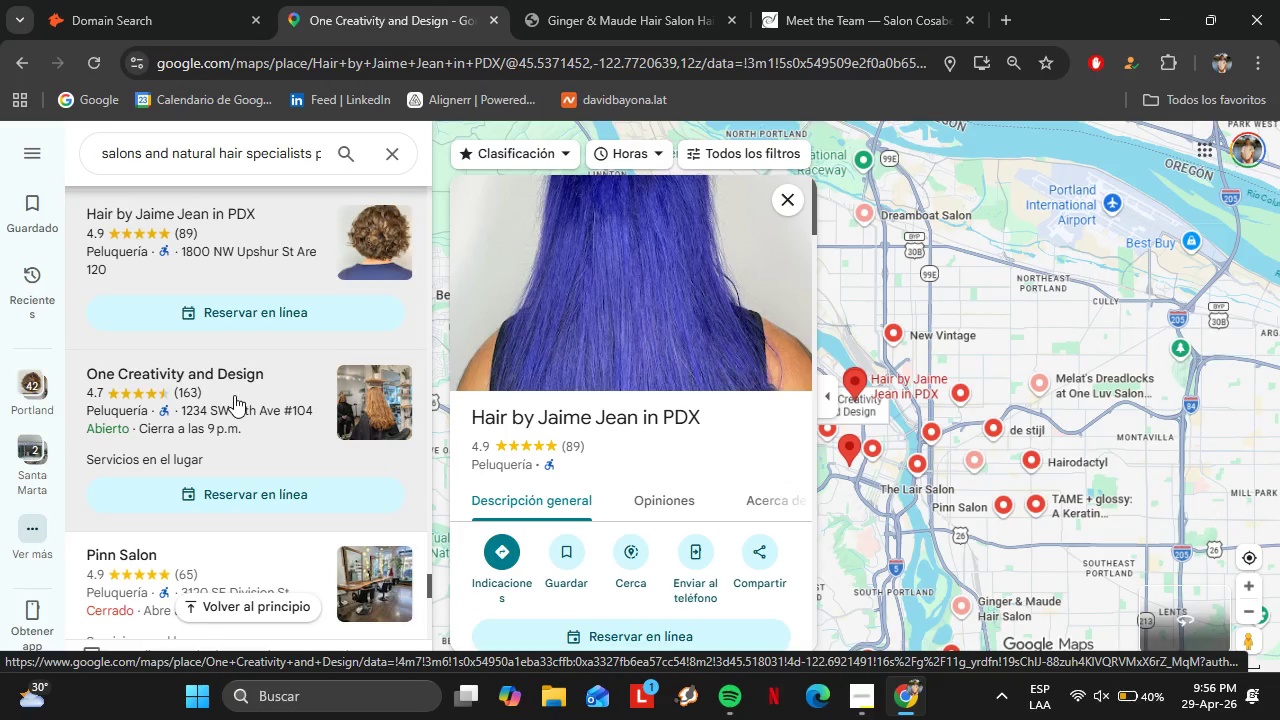 
scroll: coordinate [666, 389], scroll_direction: down, amount: 3.0
 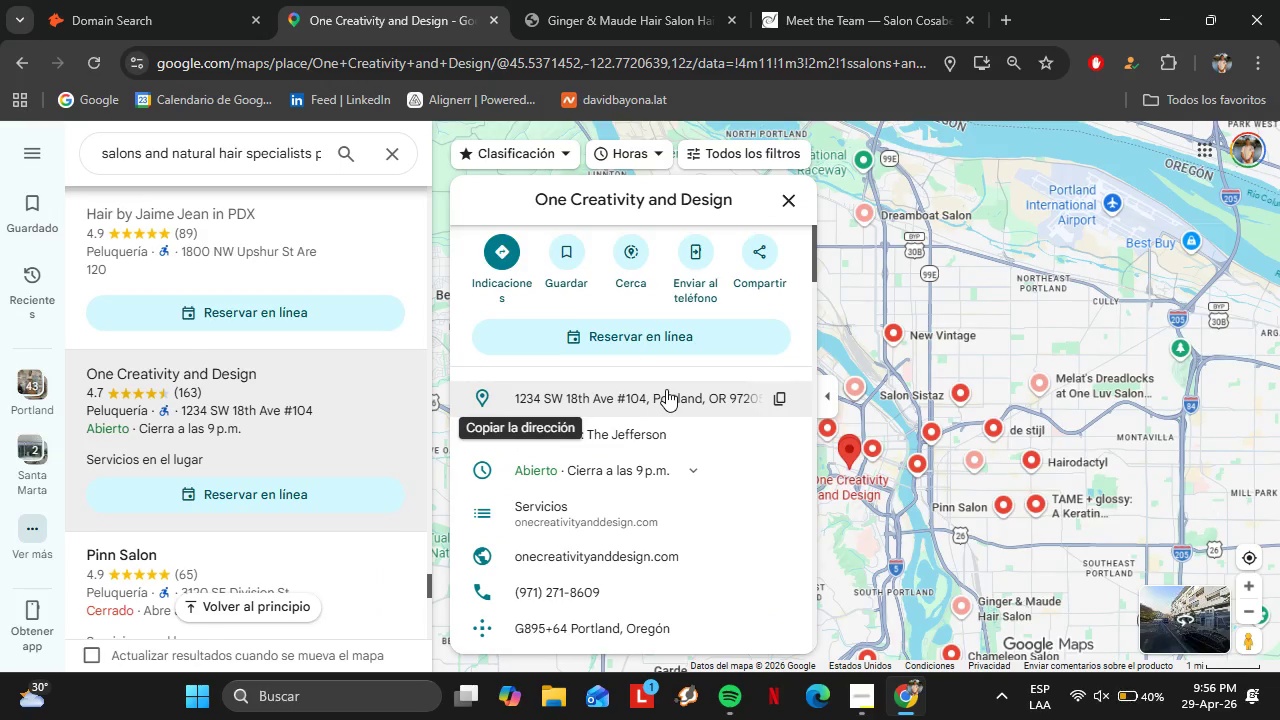 
wait(5.15)
 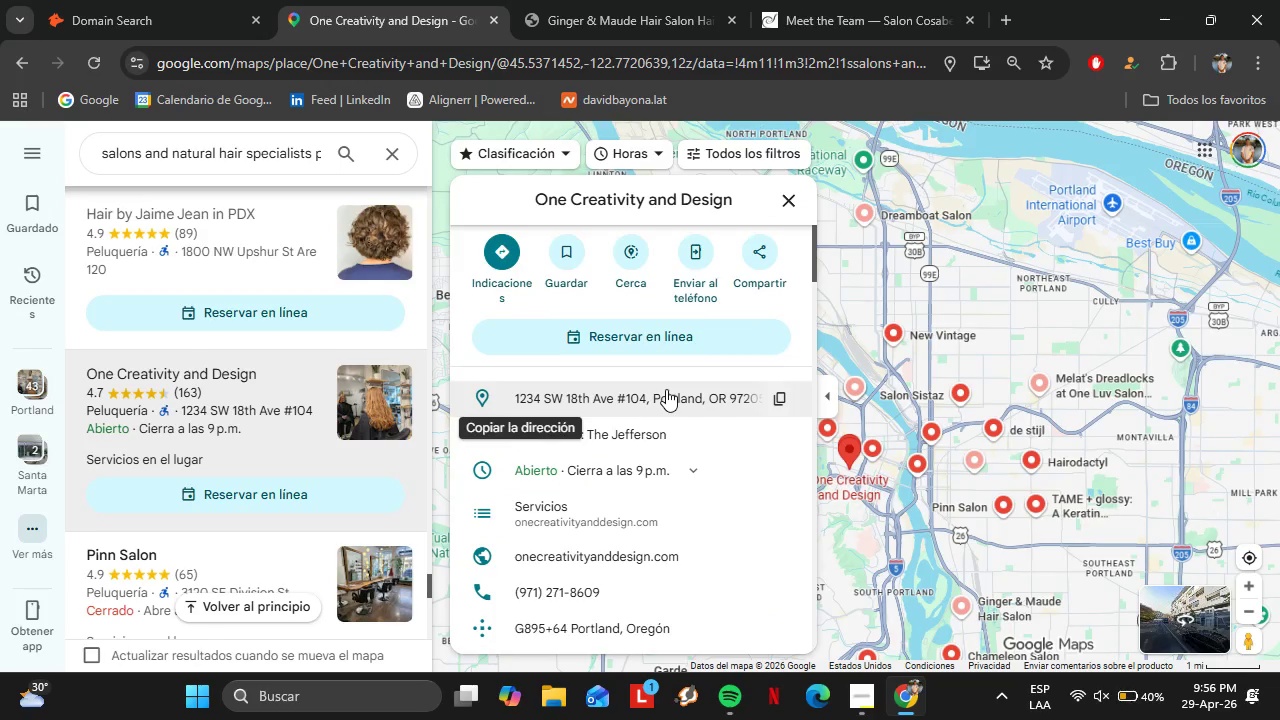 
scroll: coordinate [696, 432], scroll_direction: down, amount: 1.0
 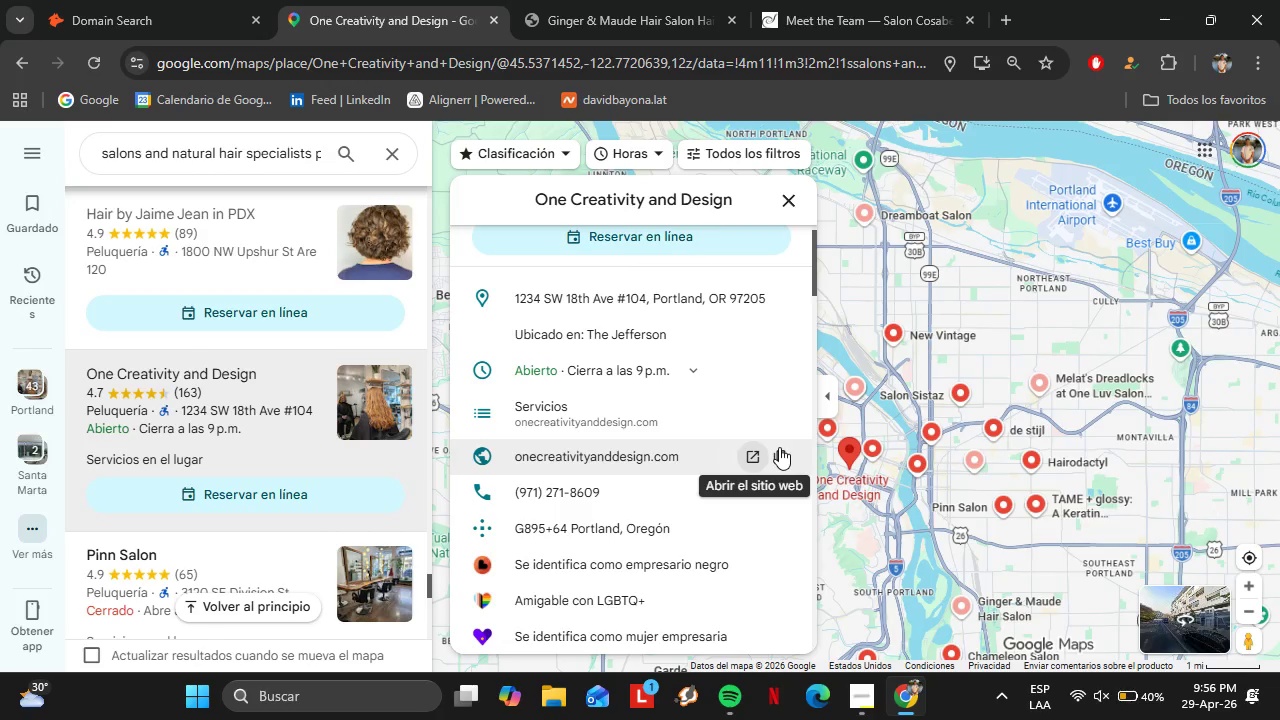 
left_click([782, 453])
 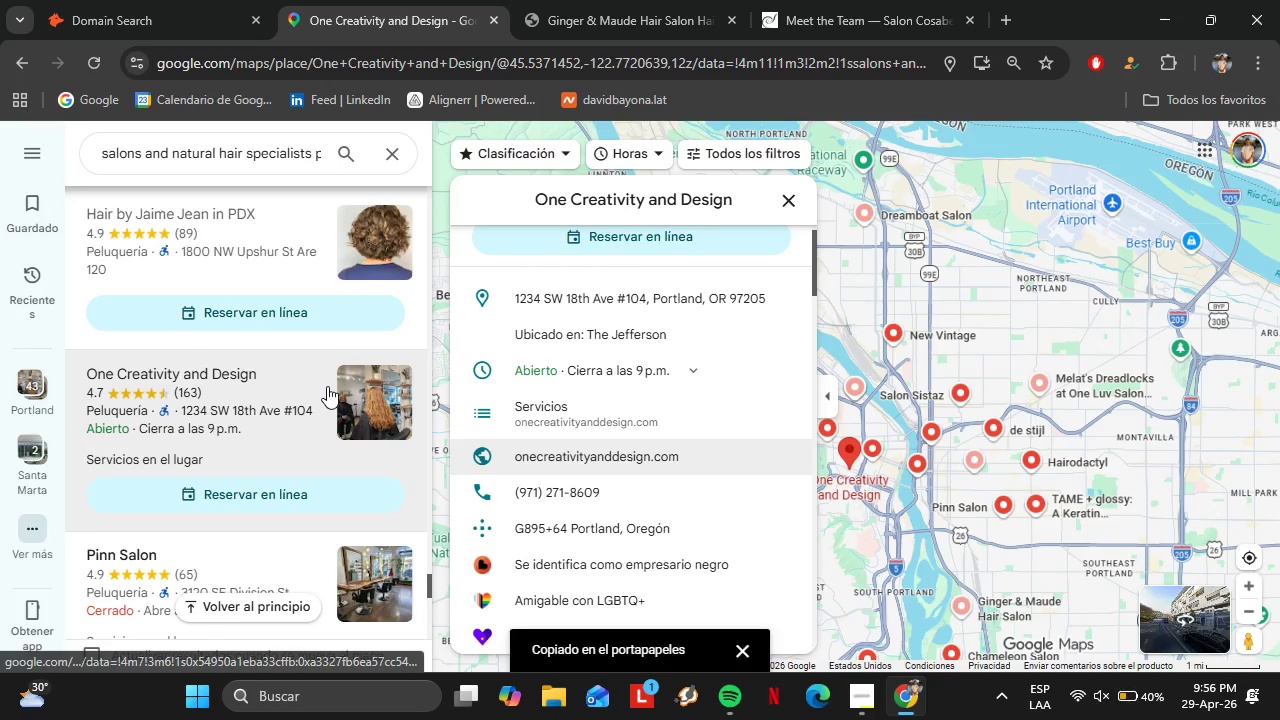 
left_click([143, 0])
 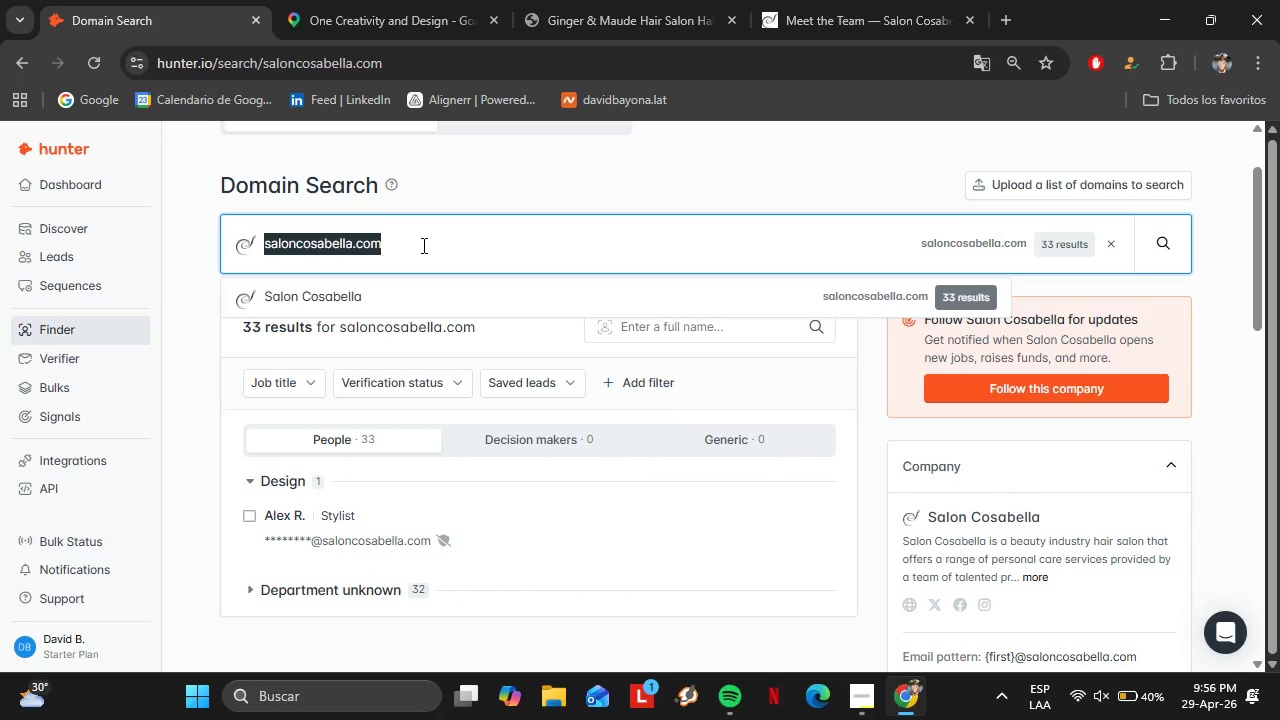 
key(Control+ControlLeft)
 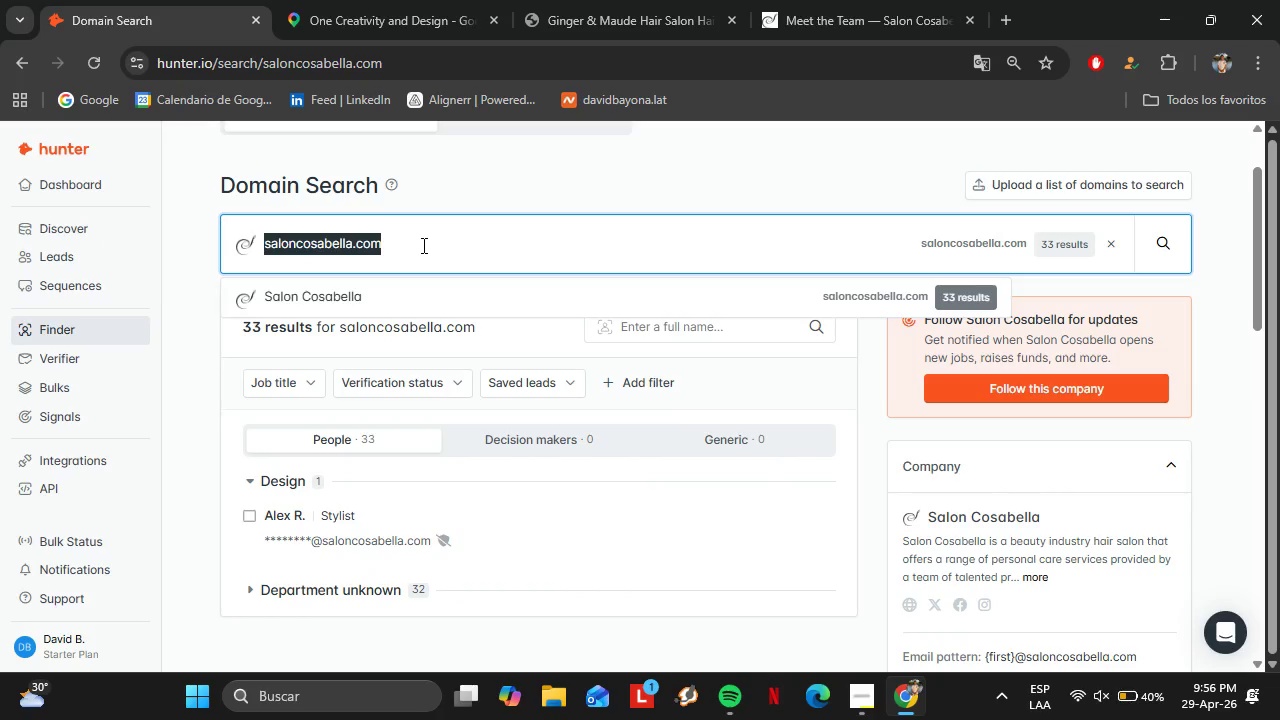 
key(Control+V)
 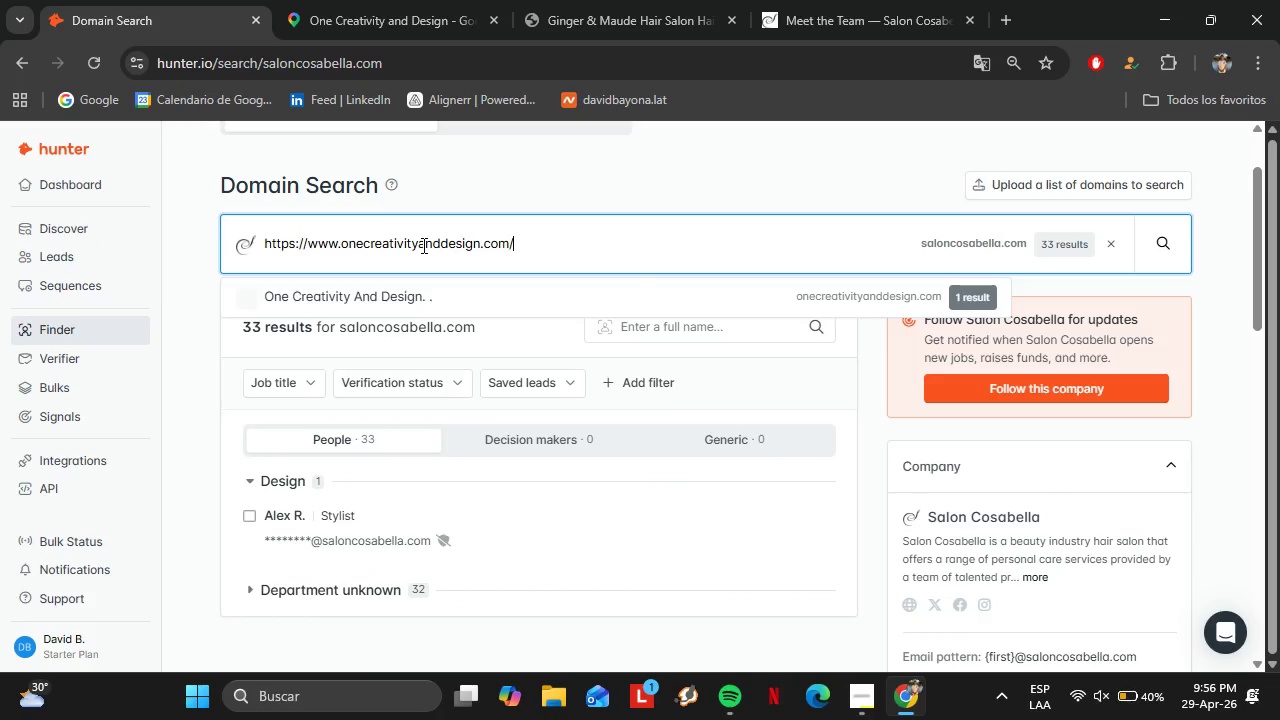 
key(Enter)
 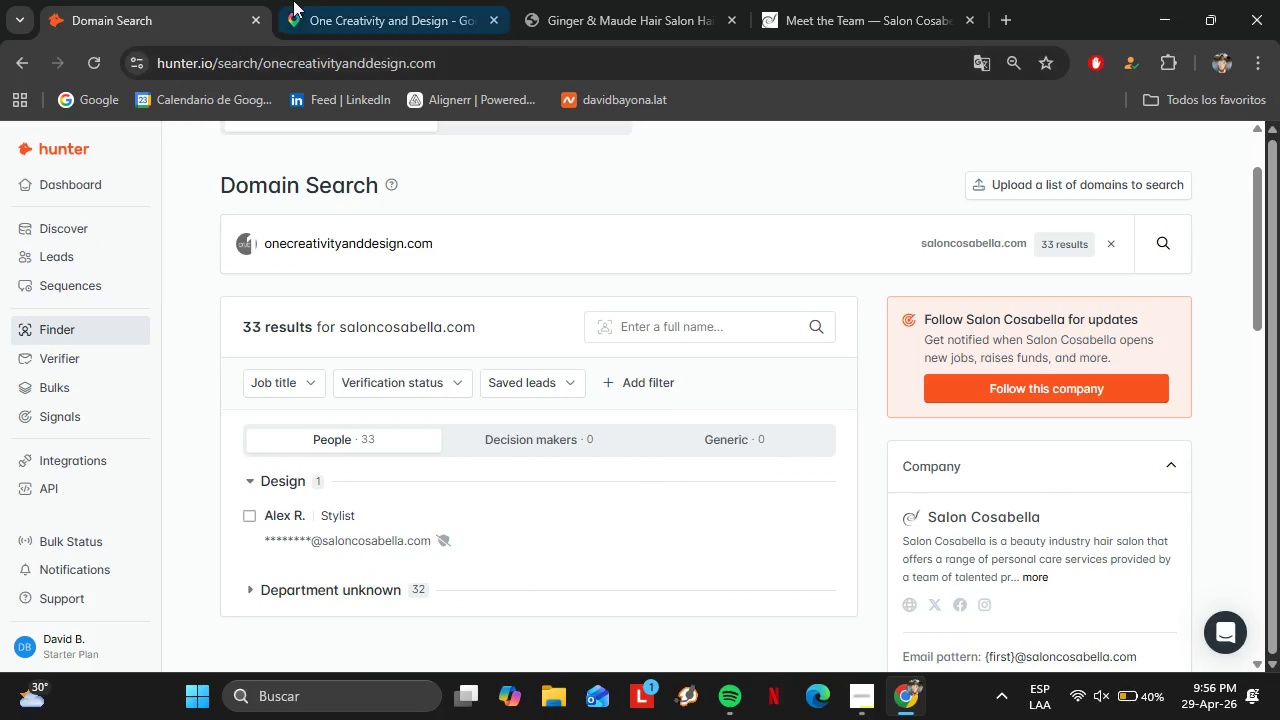 
left_click([318, 0])
 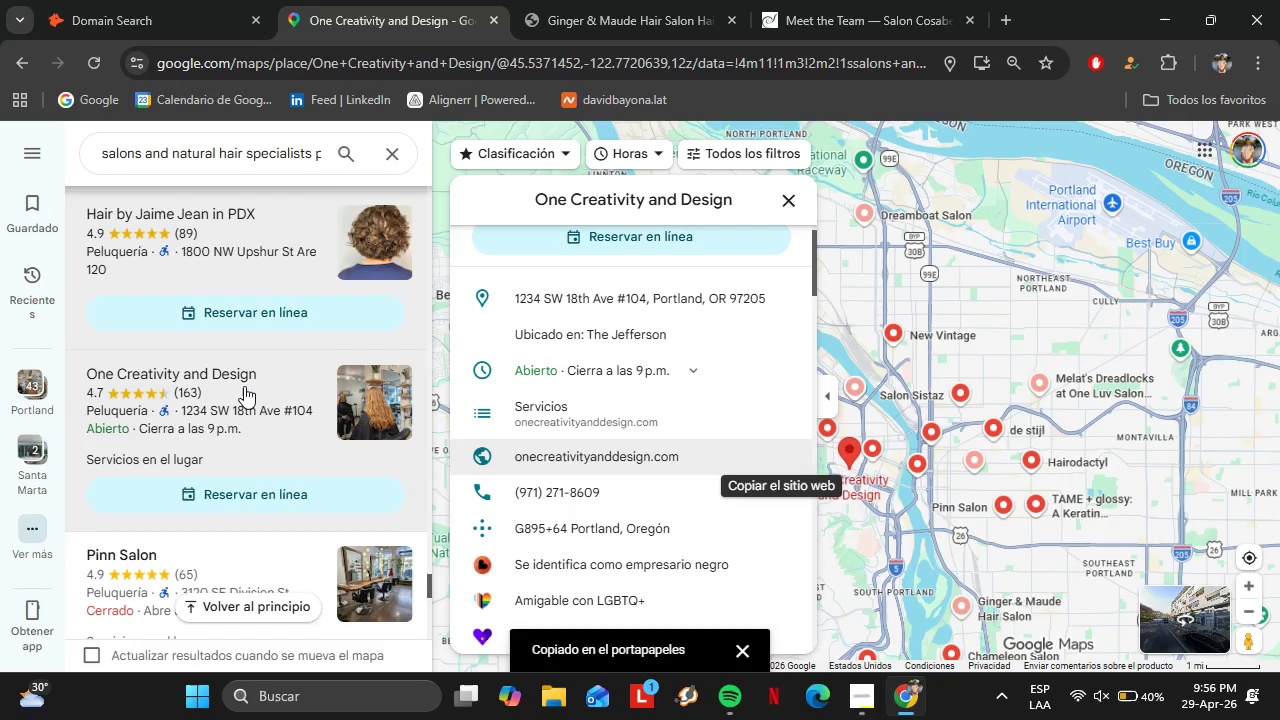 
scroll: coordinate [240, 393], scroll_direction: down, amount: 1.0
 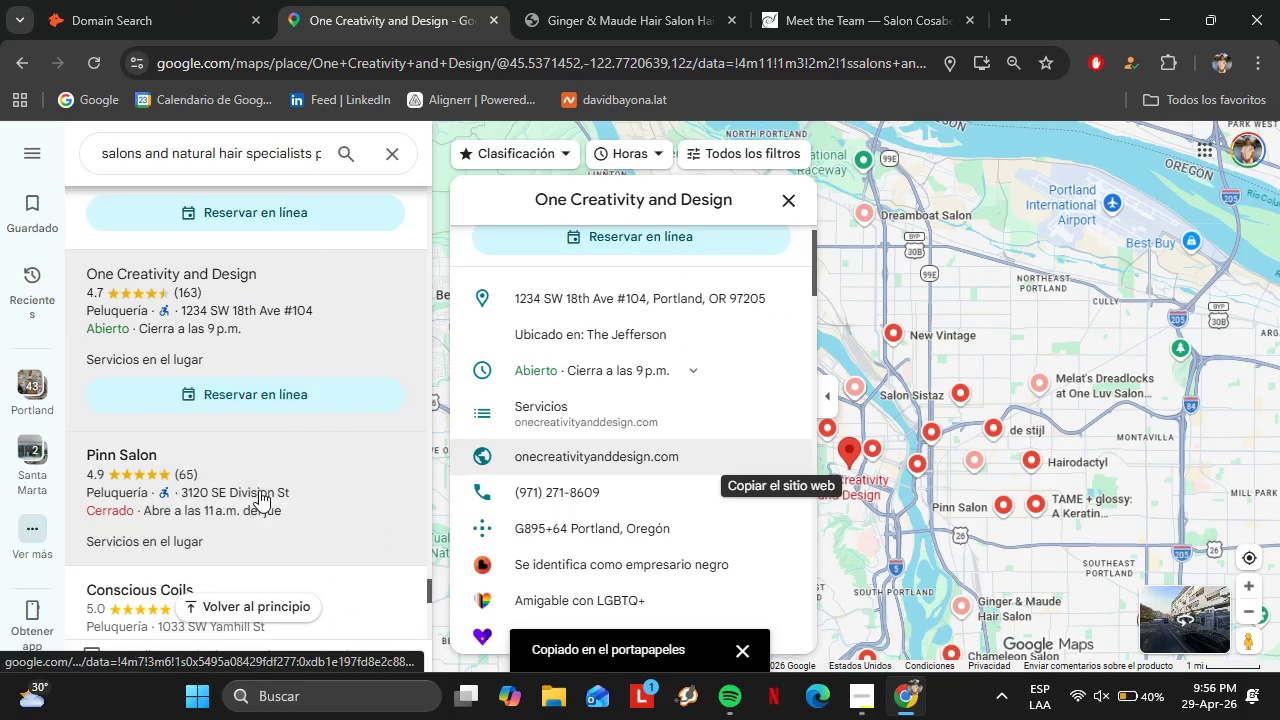 
left_click([259, 490])
 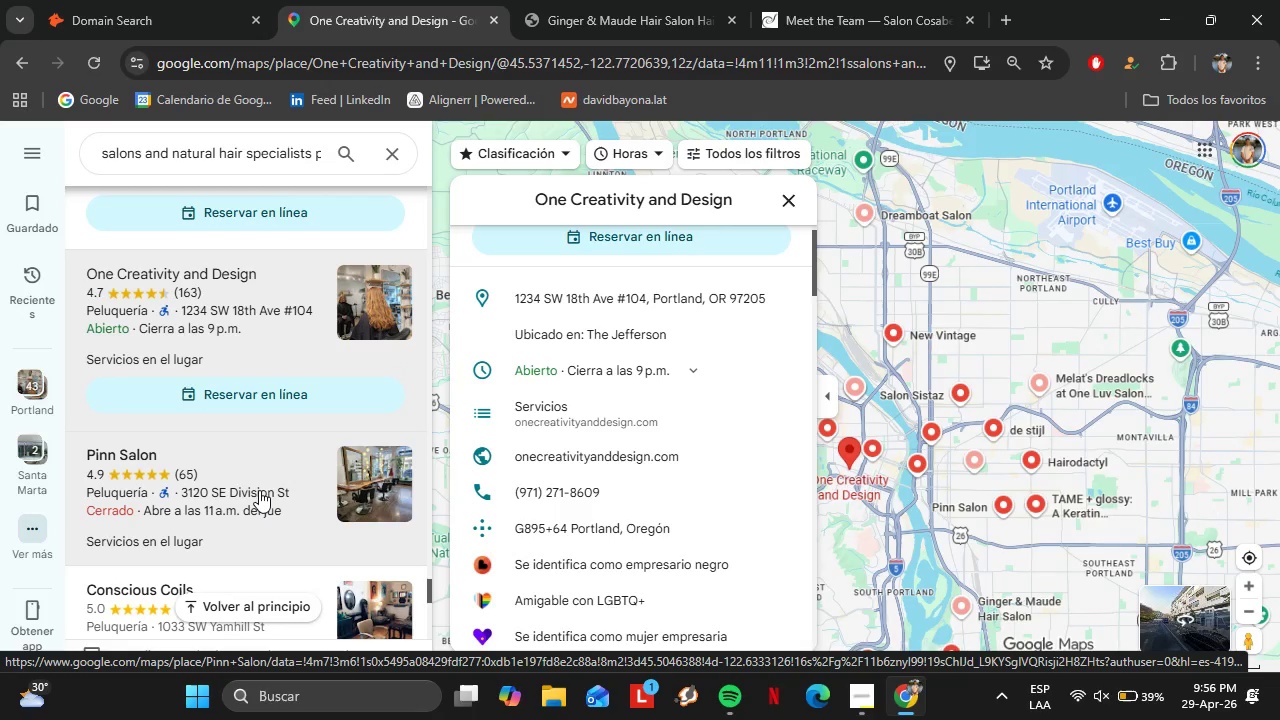 
wait(10.55)
 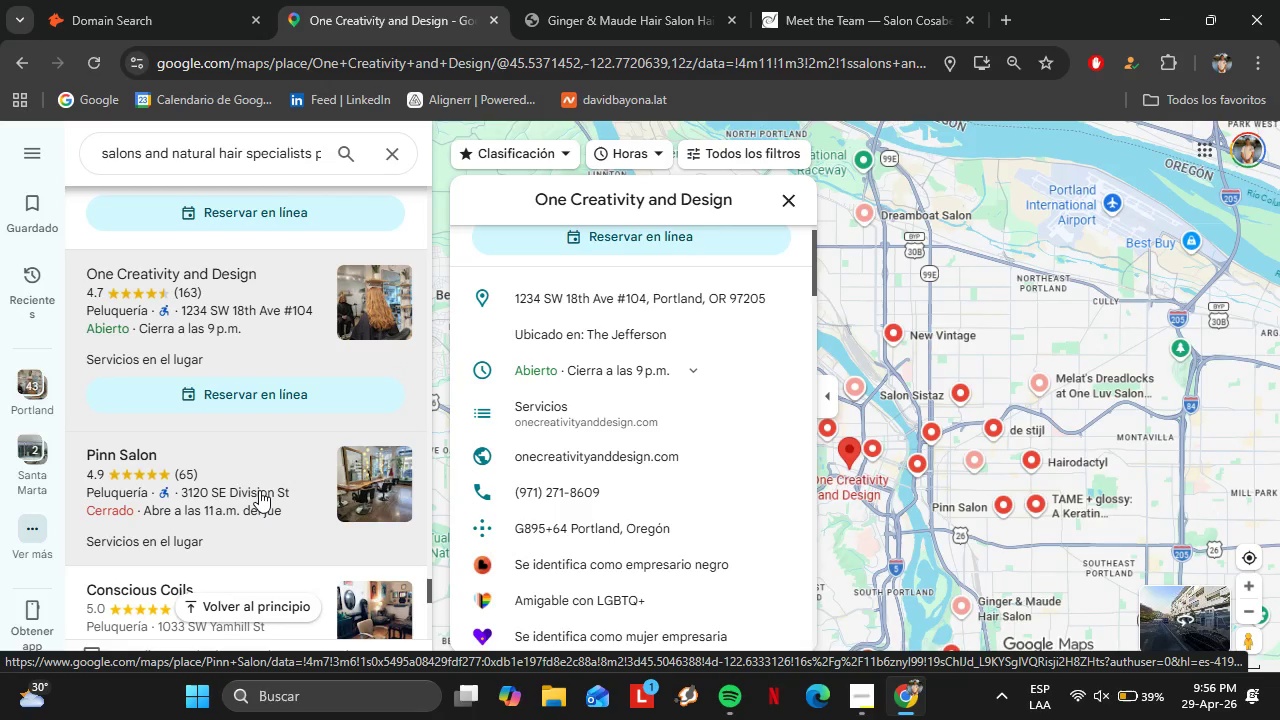 
left_click([780, 453])
 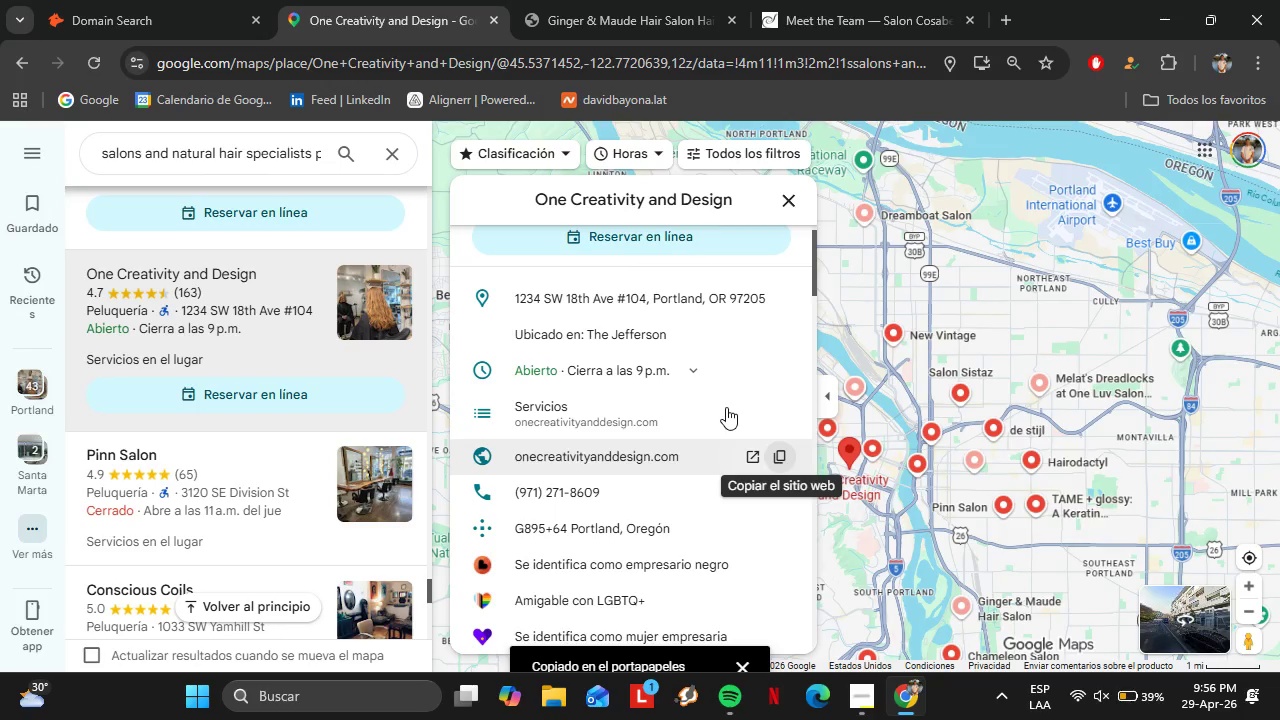 
left_click([178, 0])
 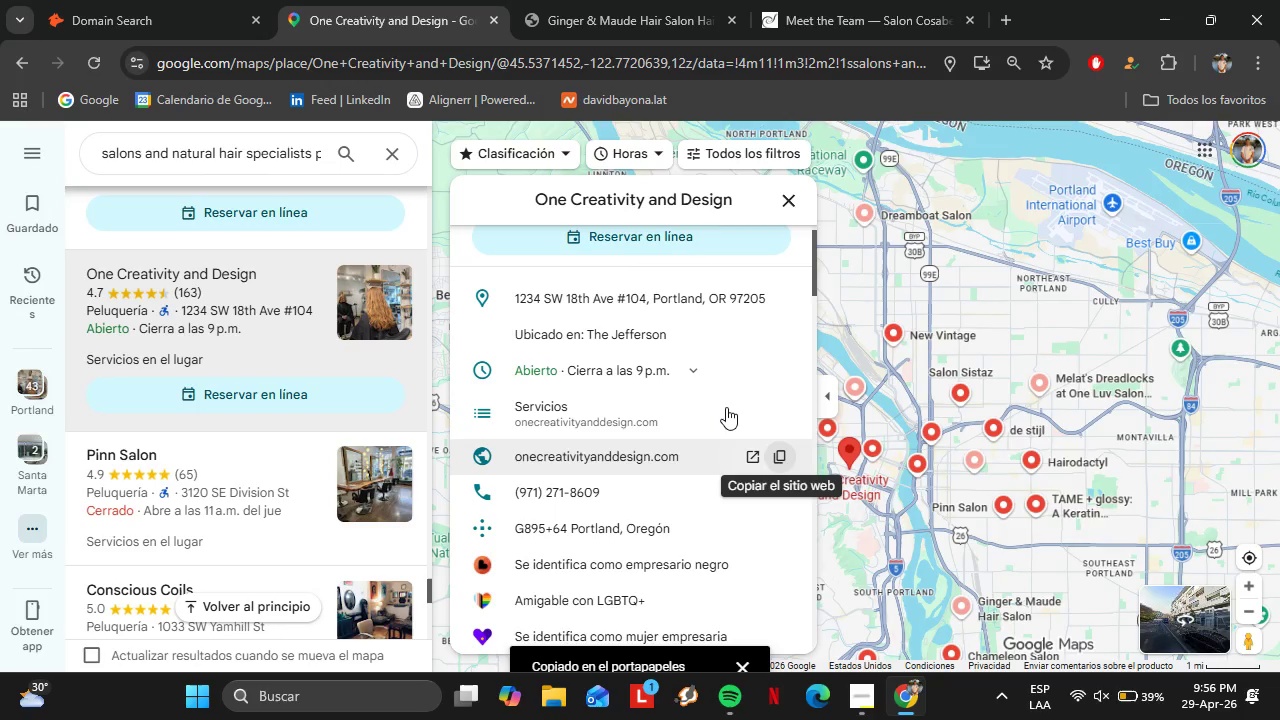 
left_click_drag(start_coordinate=[484, 235], to_coordinate=[246, 239])
 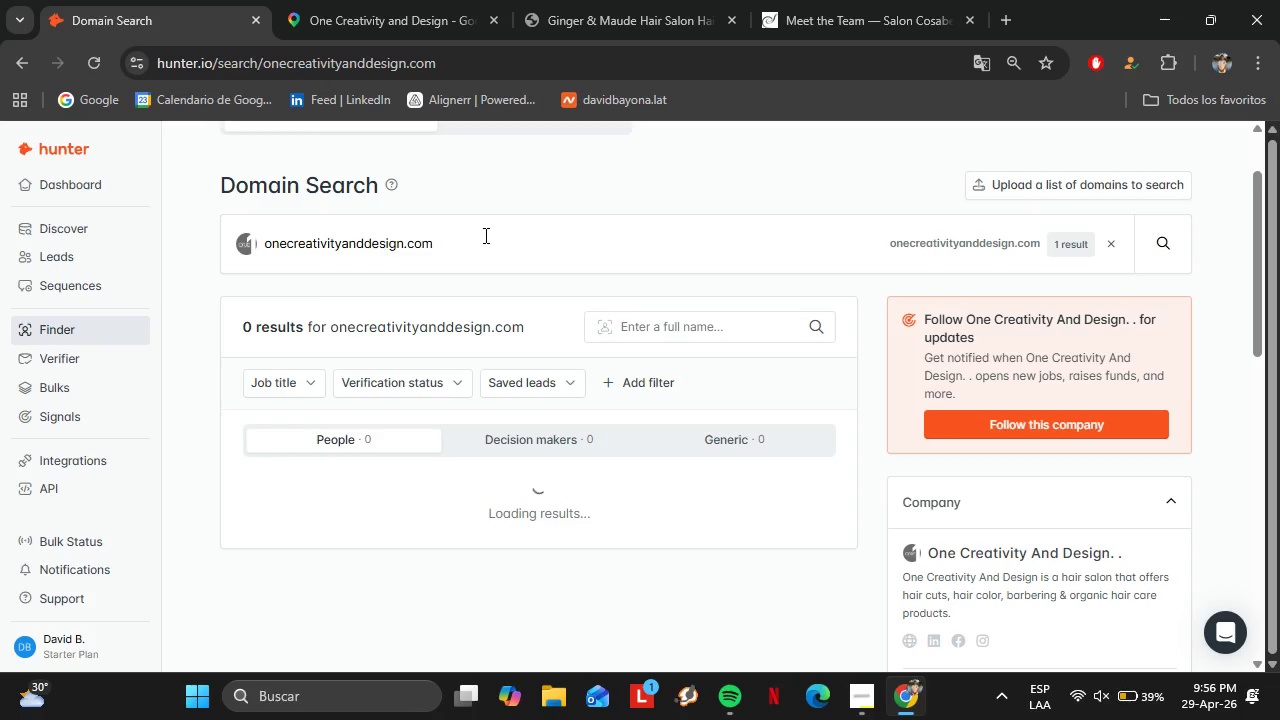 
key(Control+ControlLeft)
 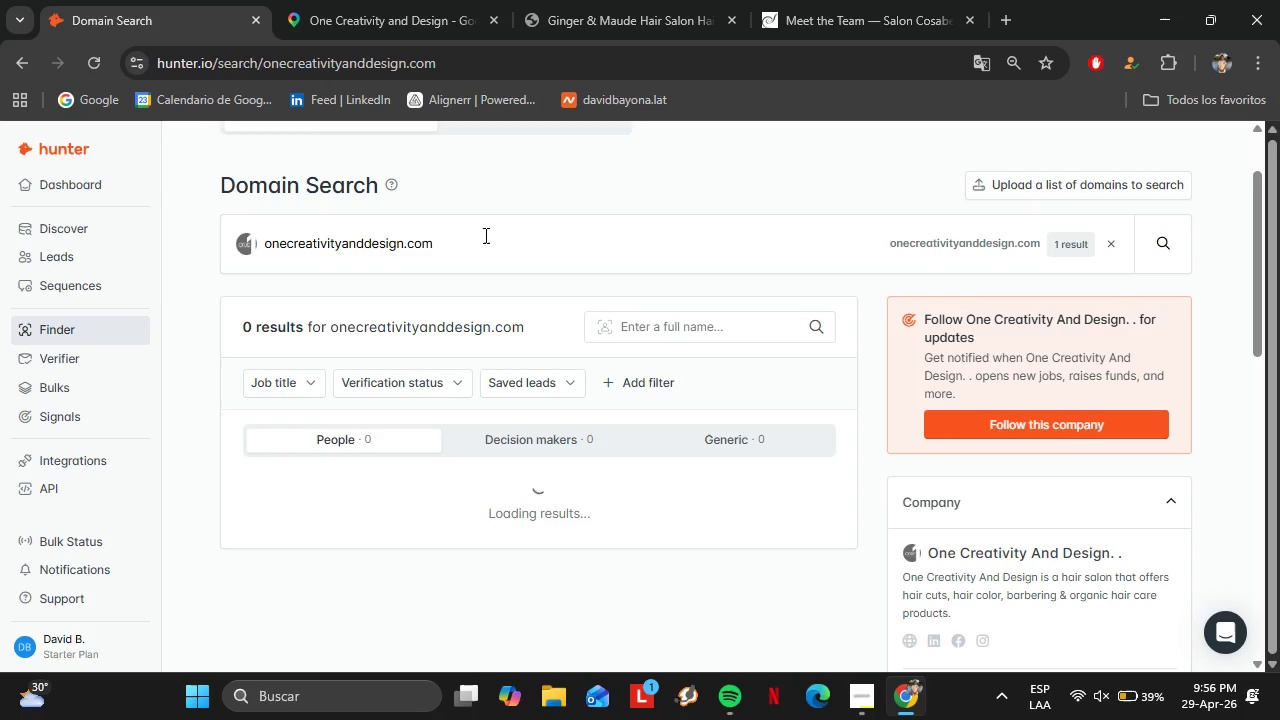 
key(Control+V)
 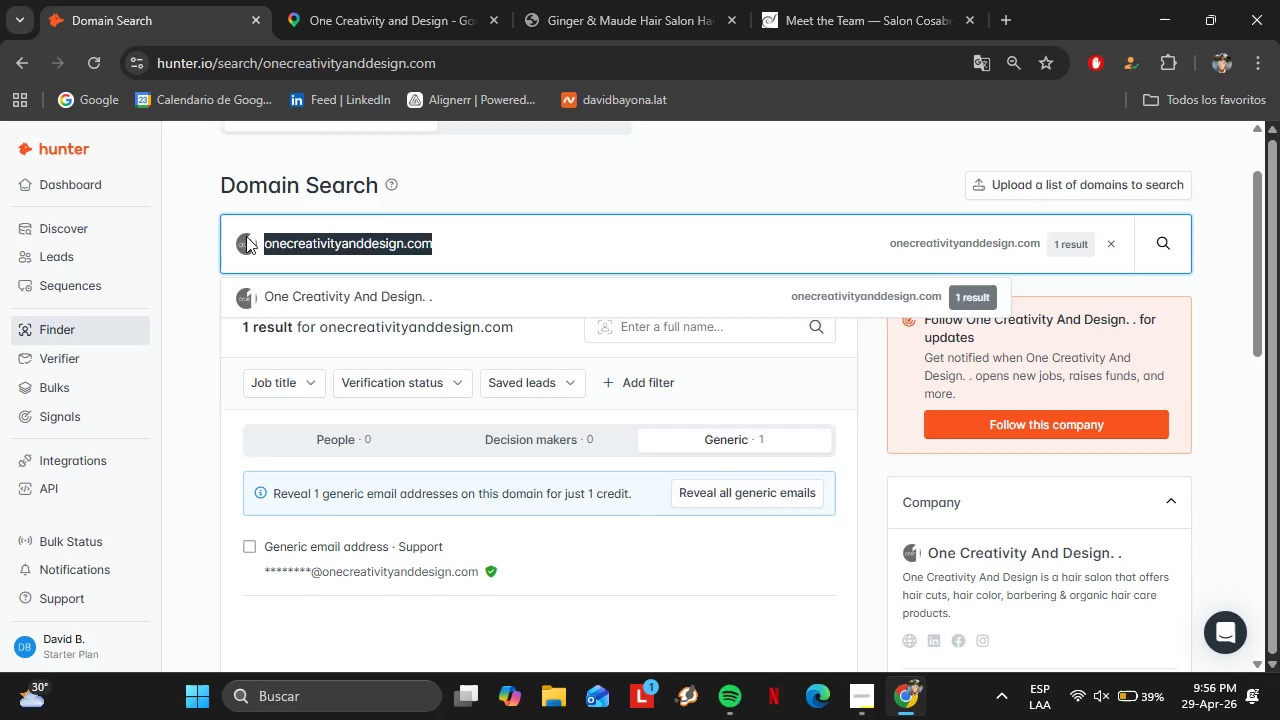 
key(Enter)
 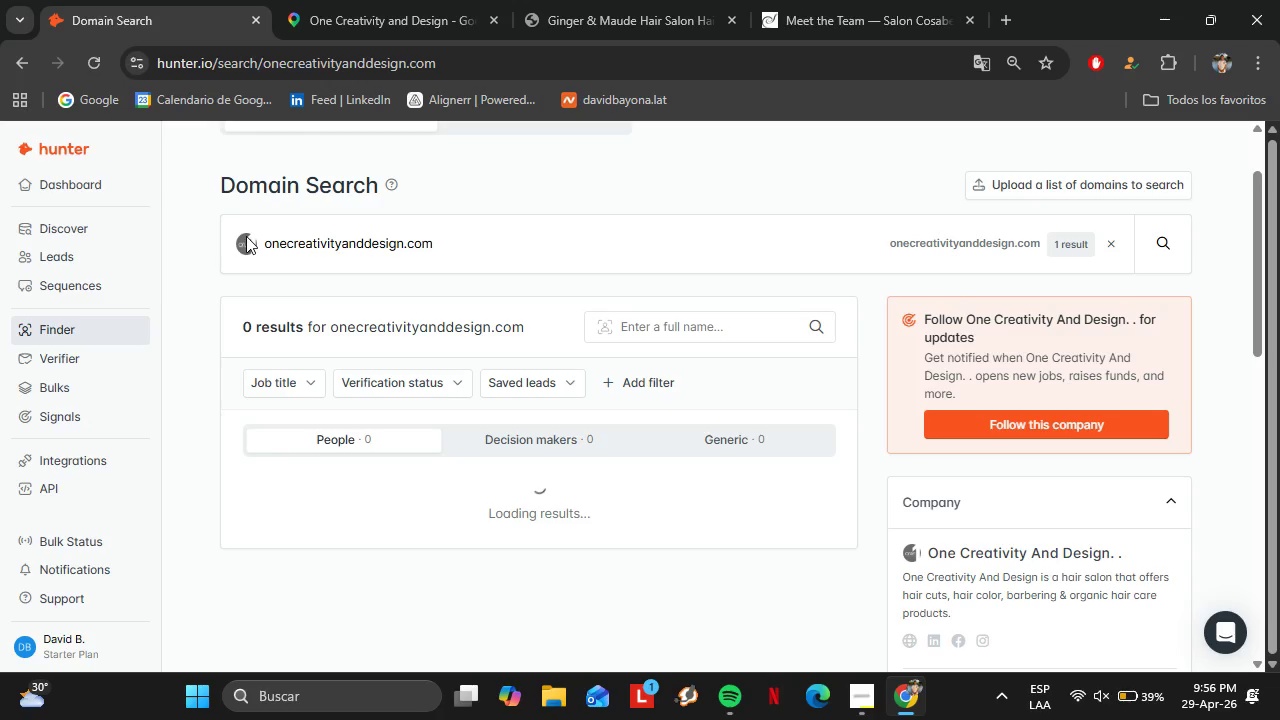 
left_click([380, 0])
 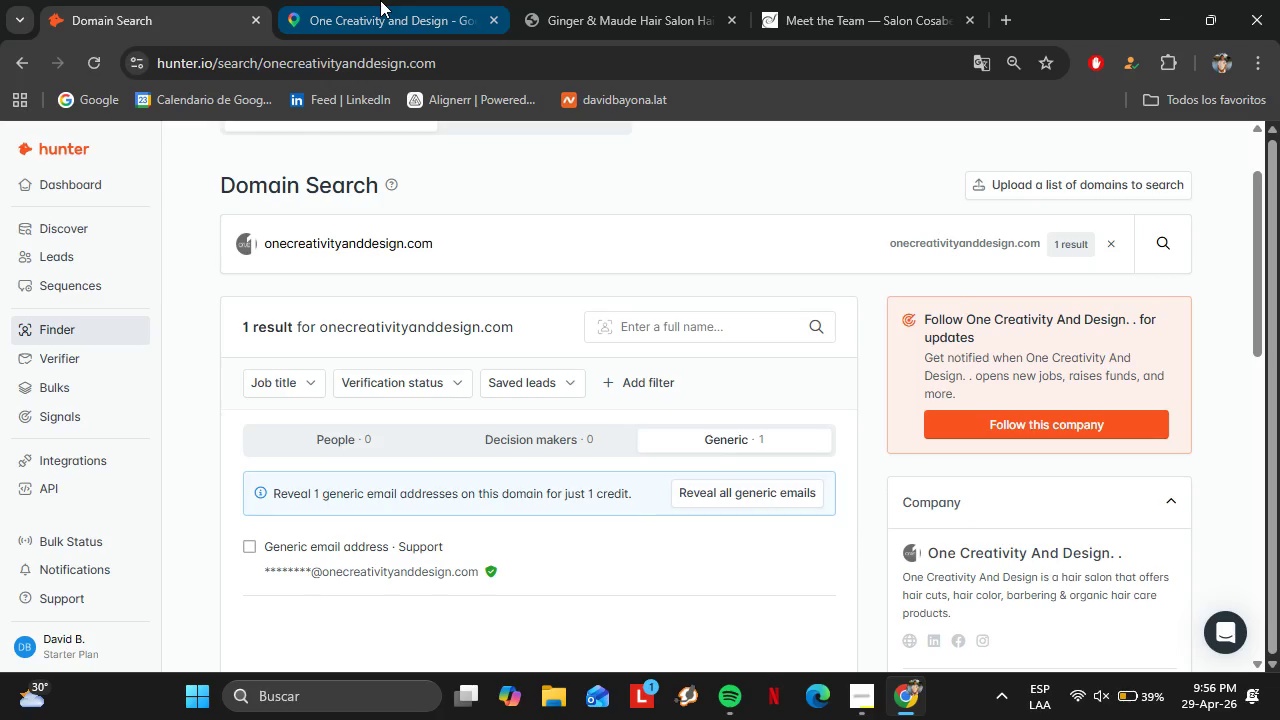 
scroll: coordinate [241, 408], scroll_direction: down, amount: 4.0
 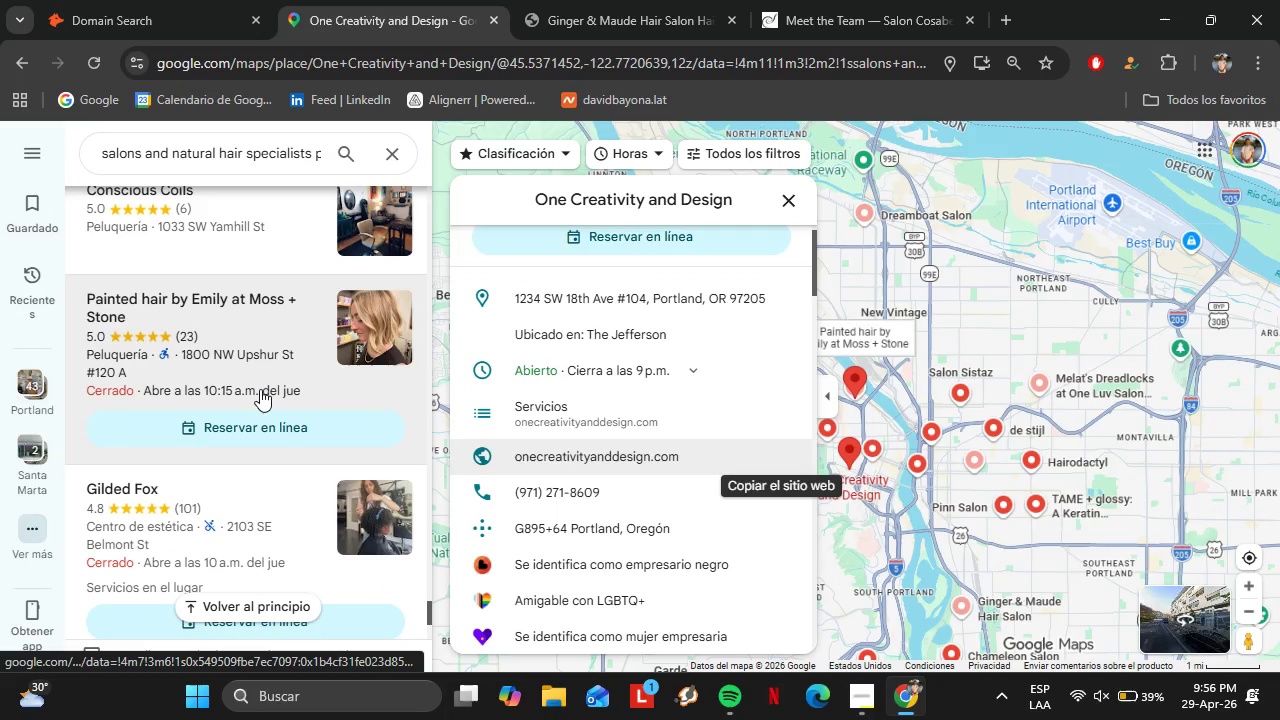 
left_click([240, 409])
 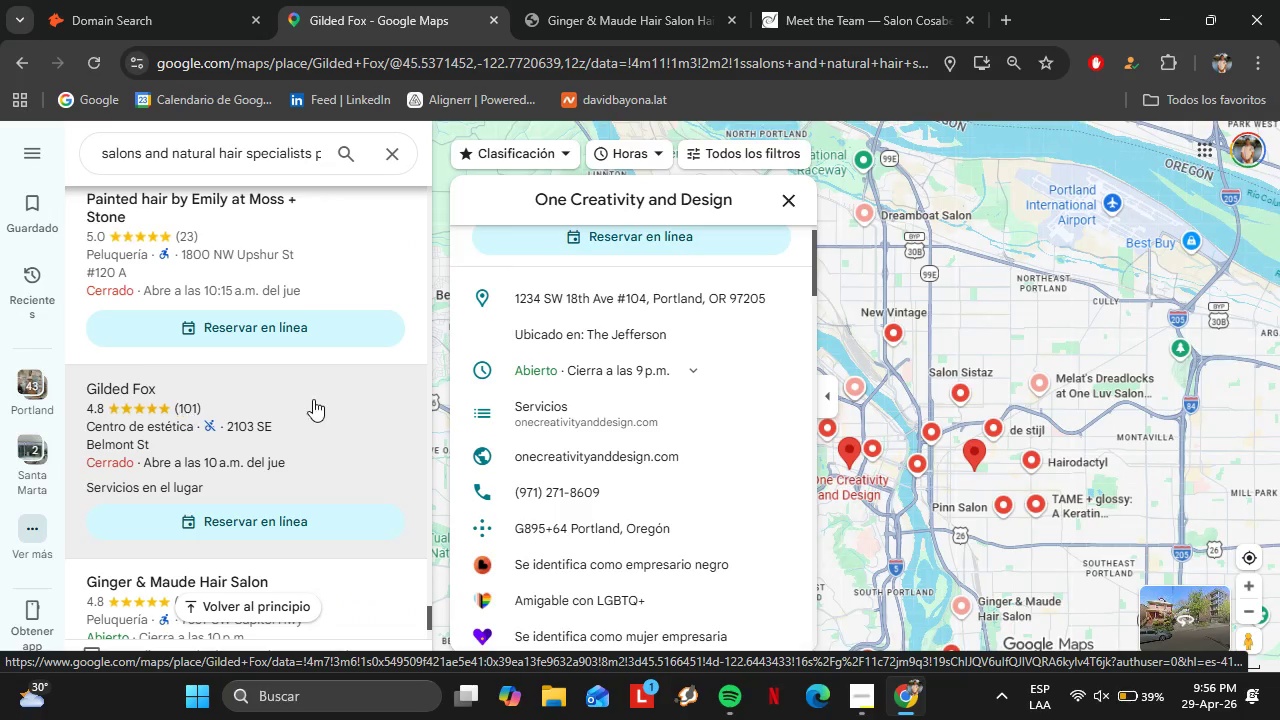 
scroll: coordinate [260, 389], scroll_direction: down, amount: 1.0
 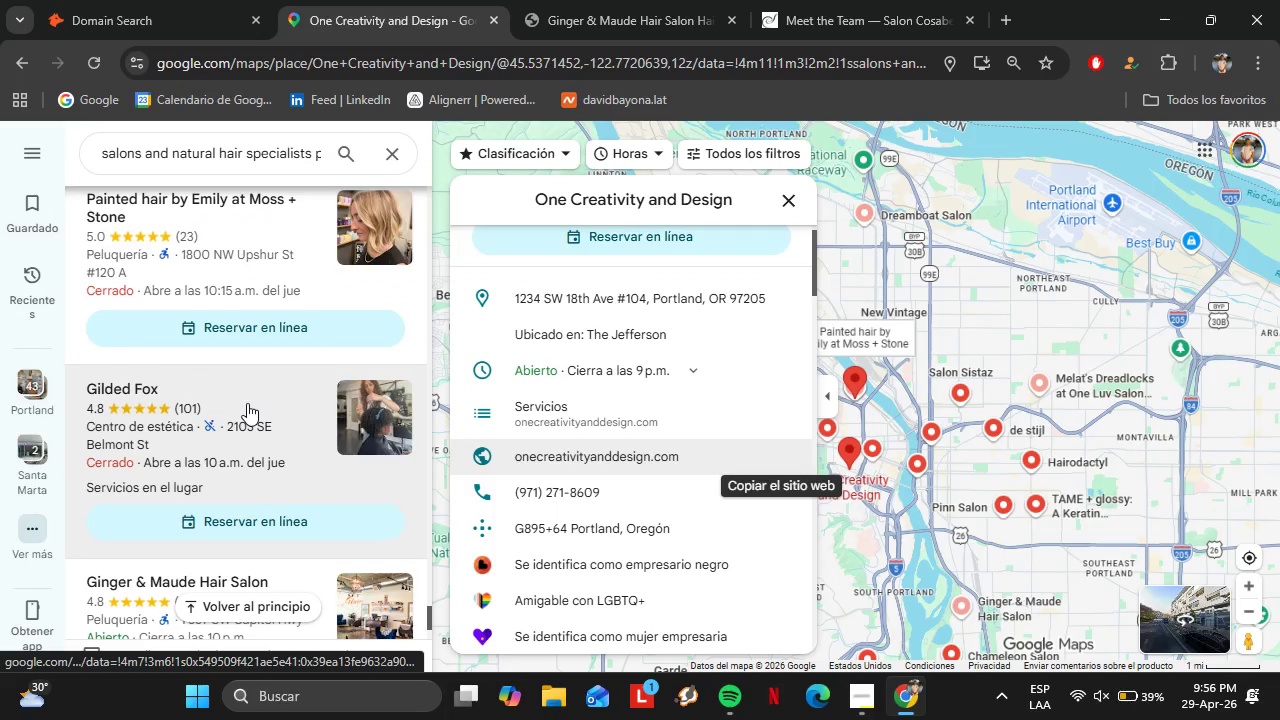 
wait(12.27)
 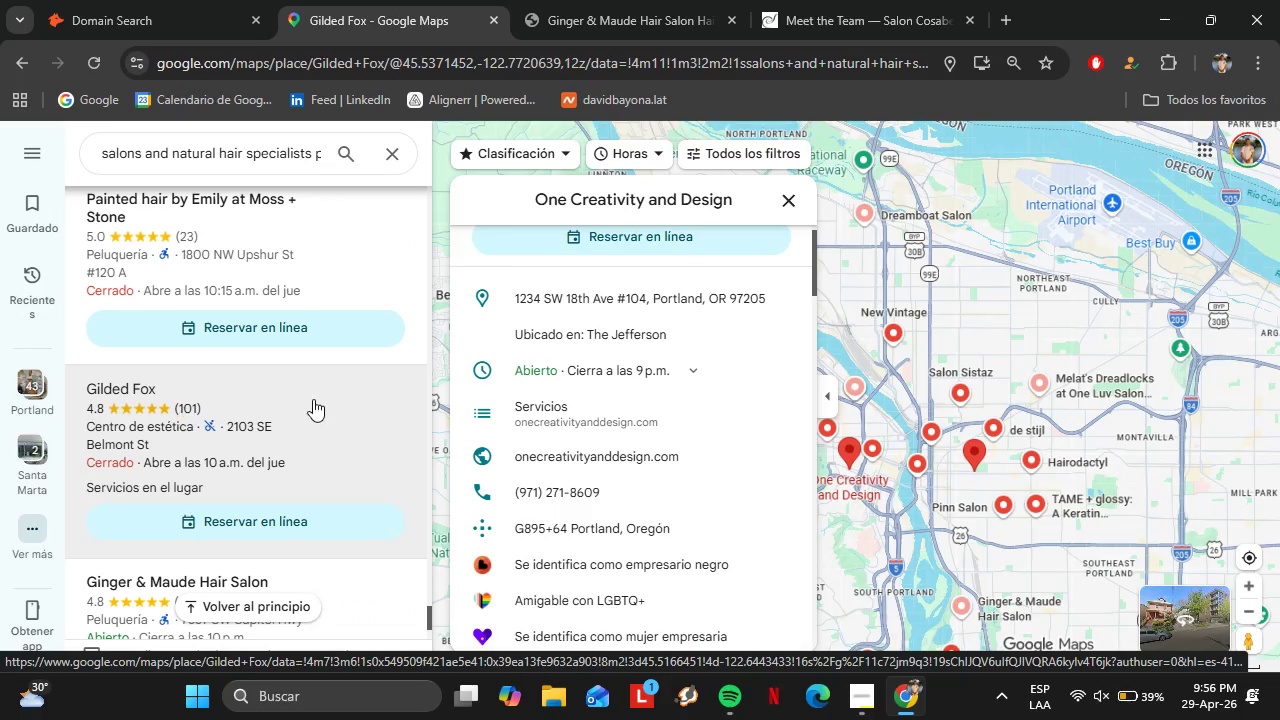 
scroll: coordinate [683, 388], scroll_direction: down, amount: 3.0
 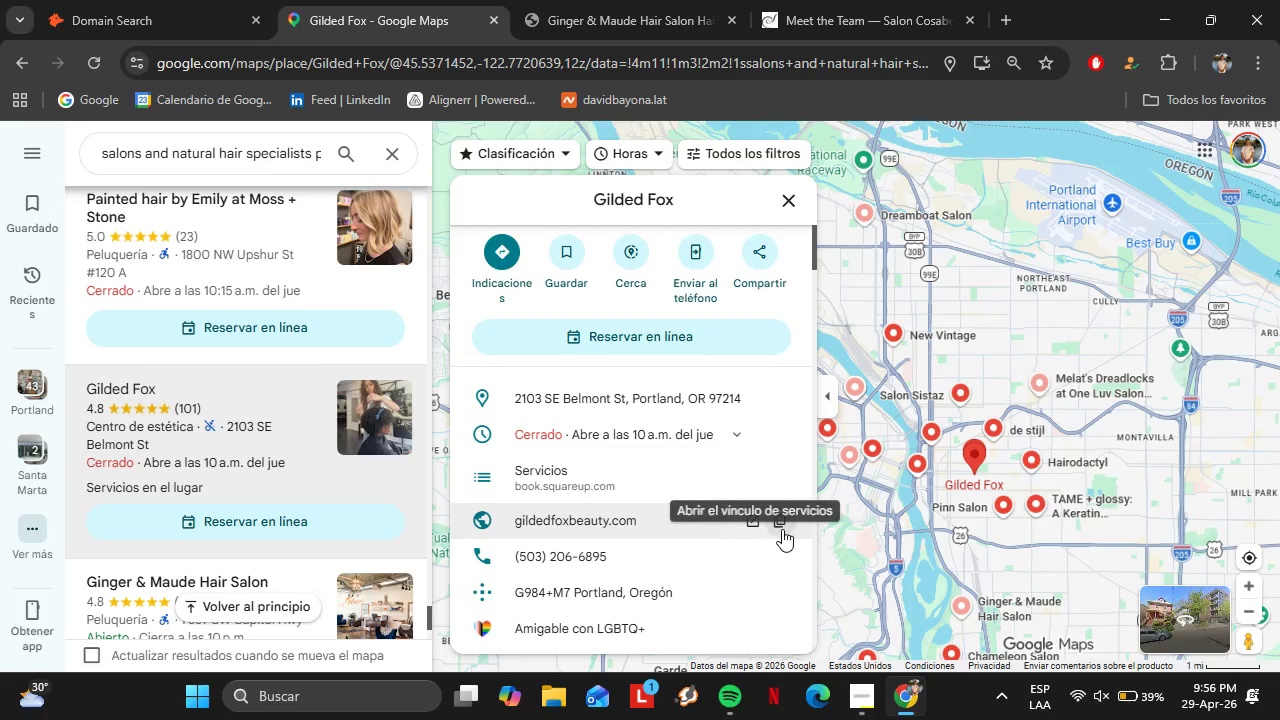 
left_click([774, 517])
 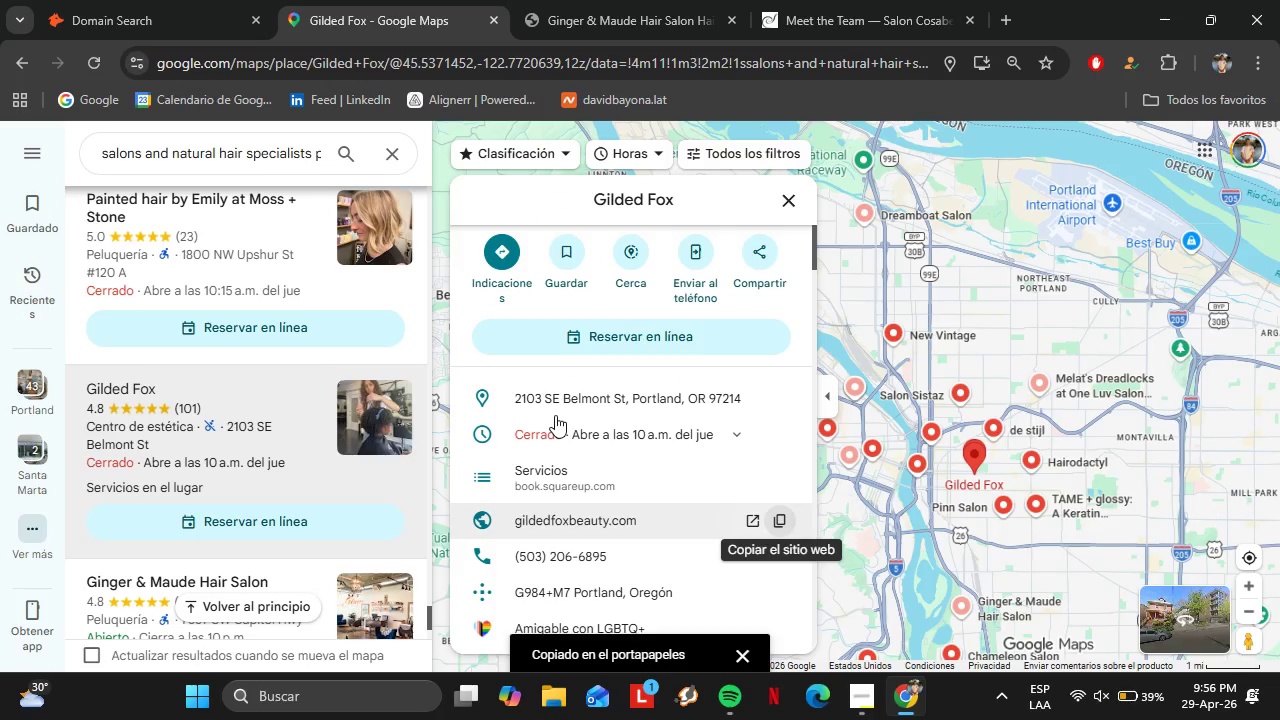 
left_click([95, 0])
 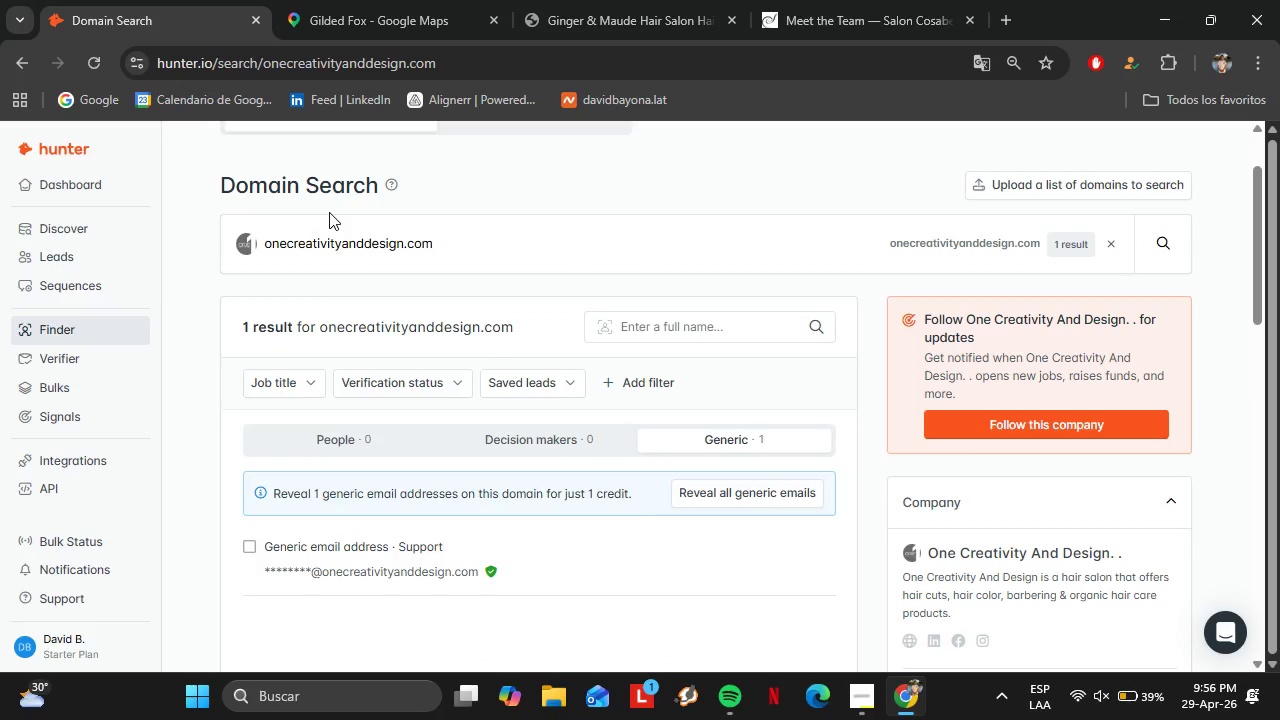 
left_click_drag(start_coordinate=[481, 242], to_coordinate=[242, 227])
 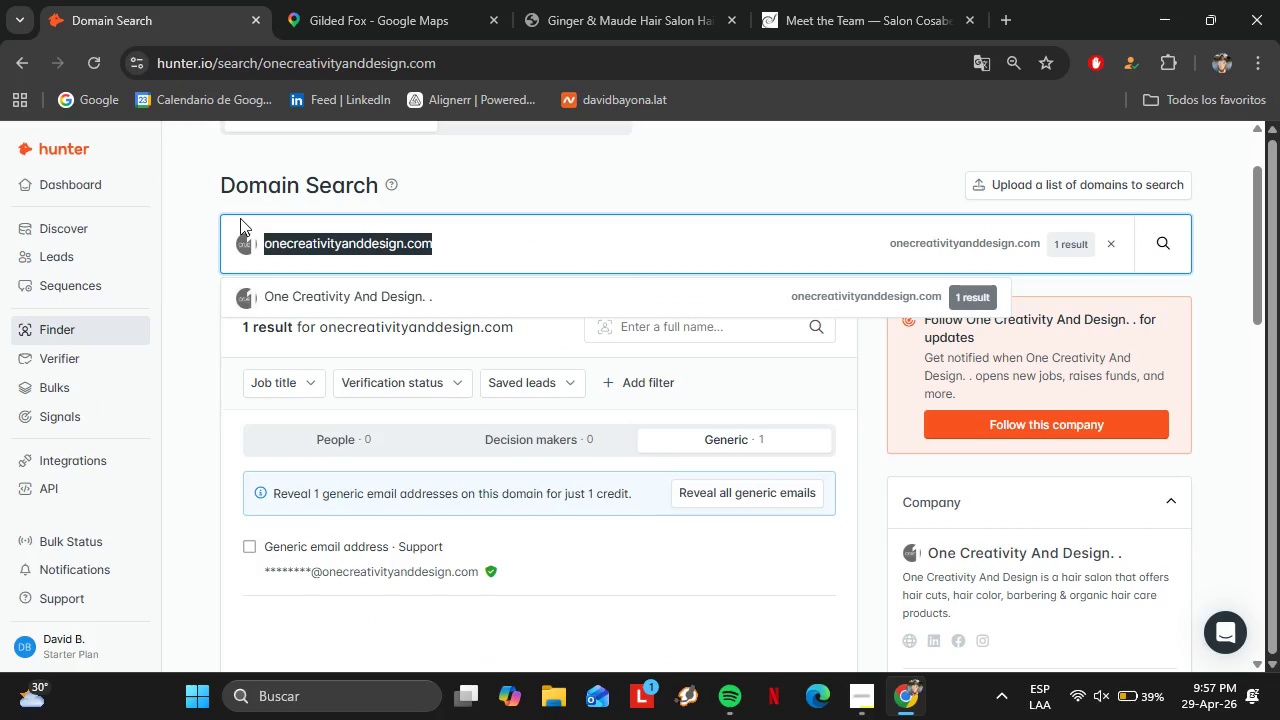 
key(Control+ControlLeft)
 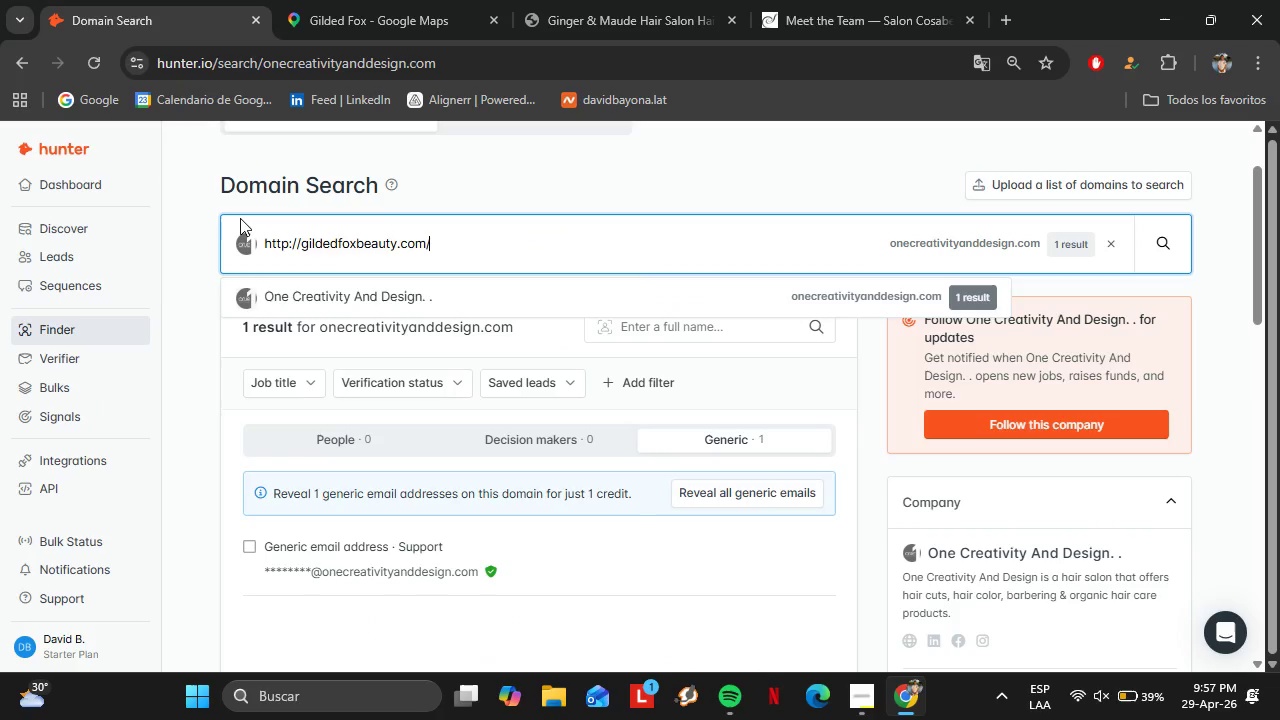 
key(Control+V)
 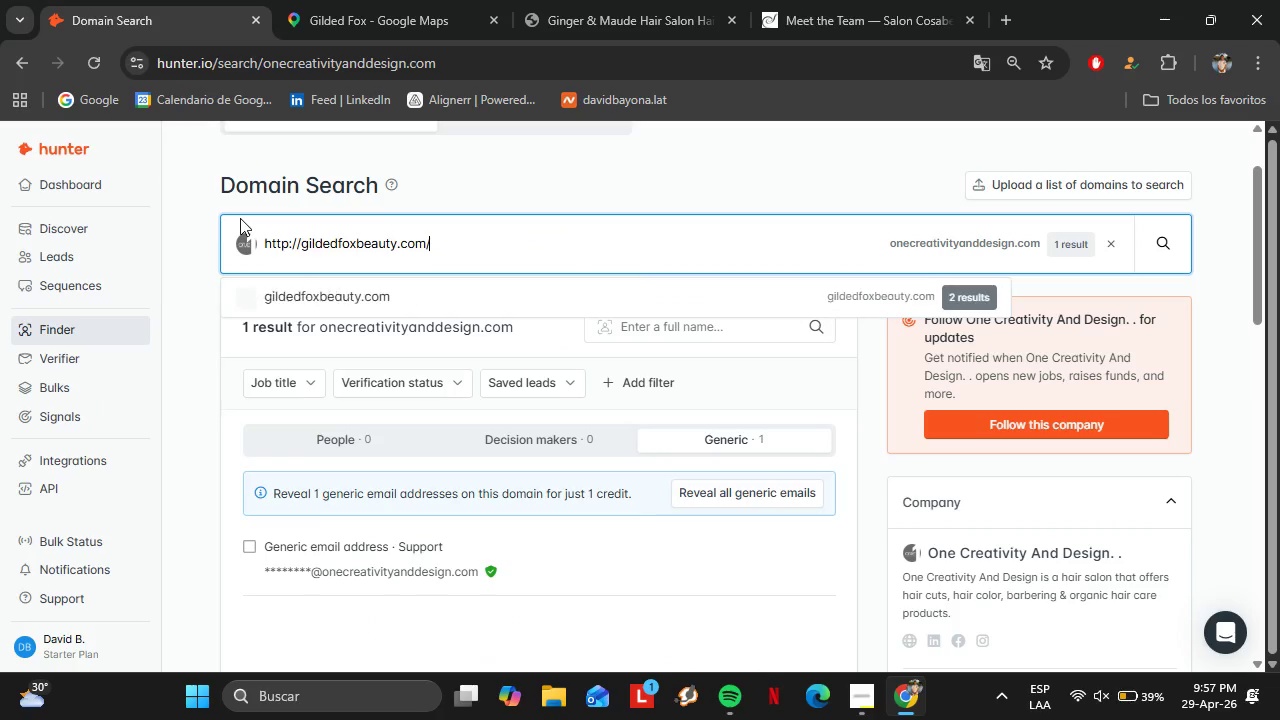 
key(Enter)
 